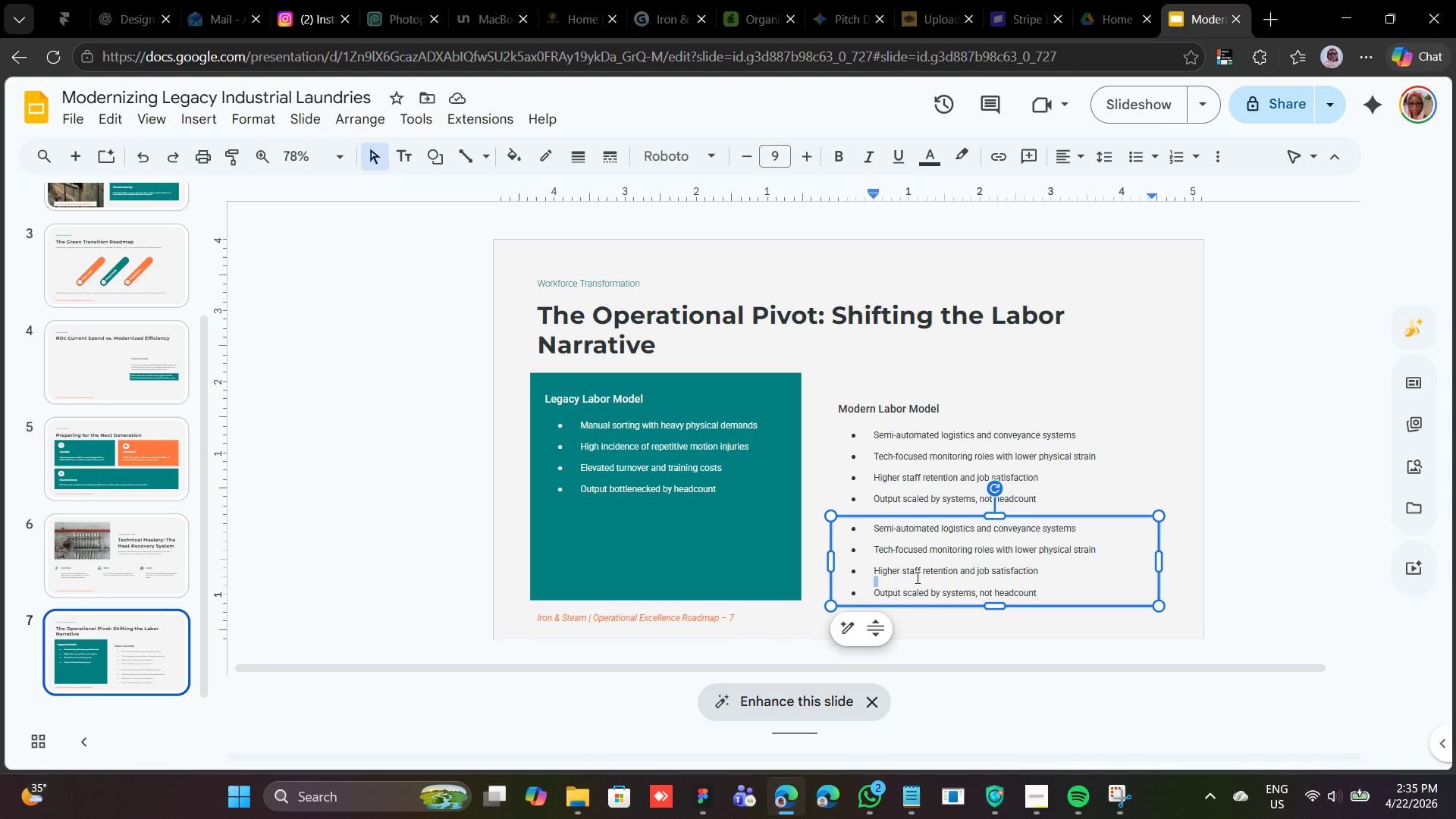 
triple_click([916, 577])
 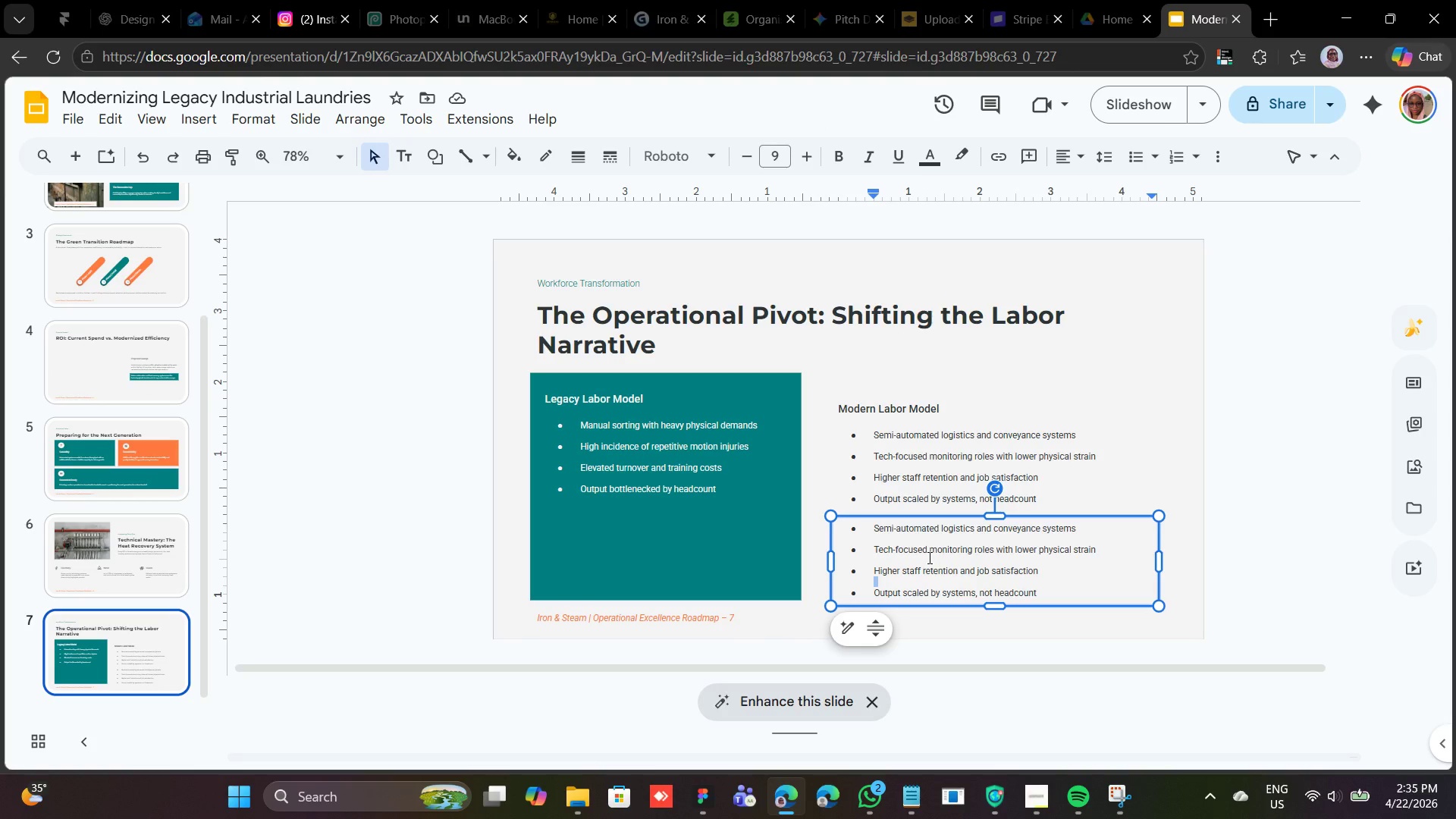 
key(Control+A)
 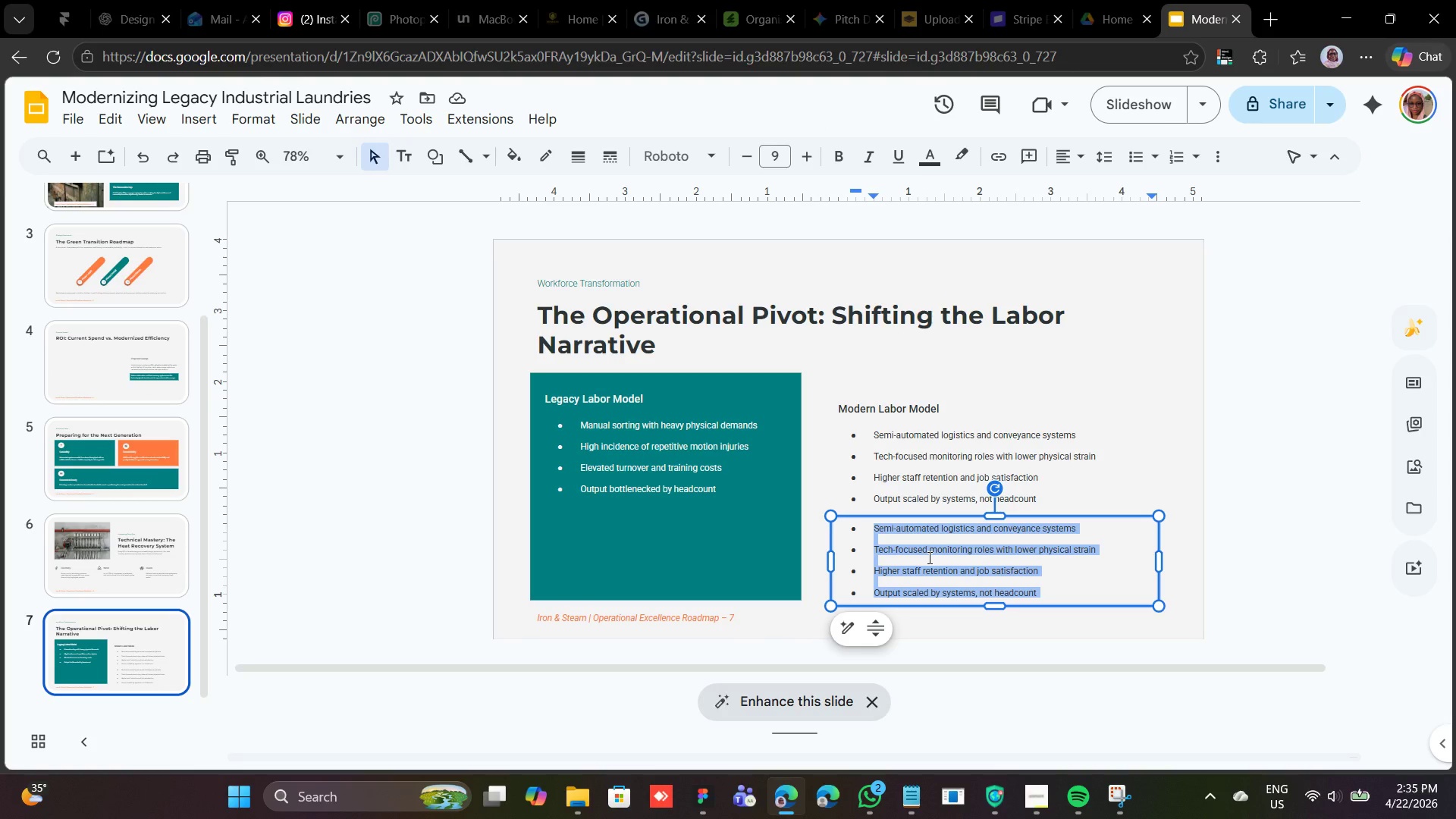 
key(Backspace)
 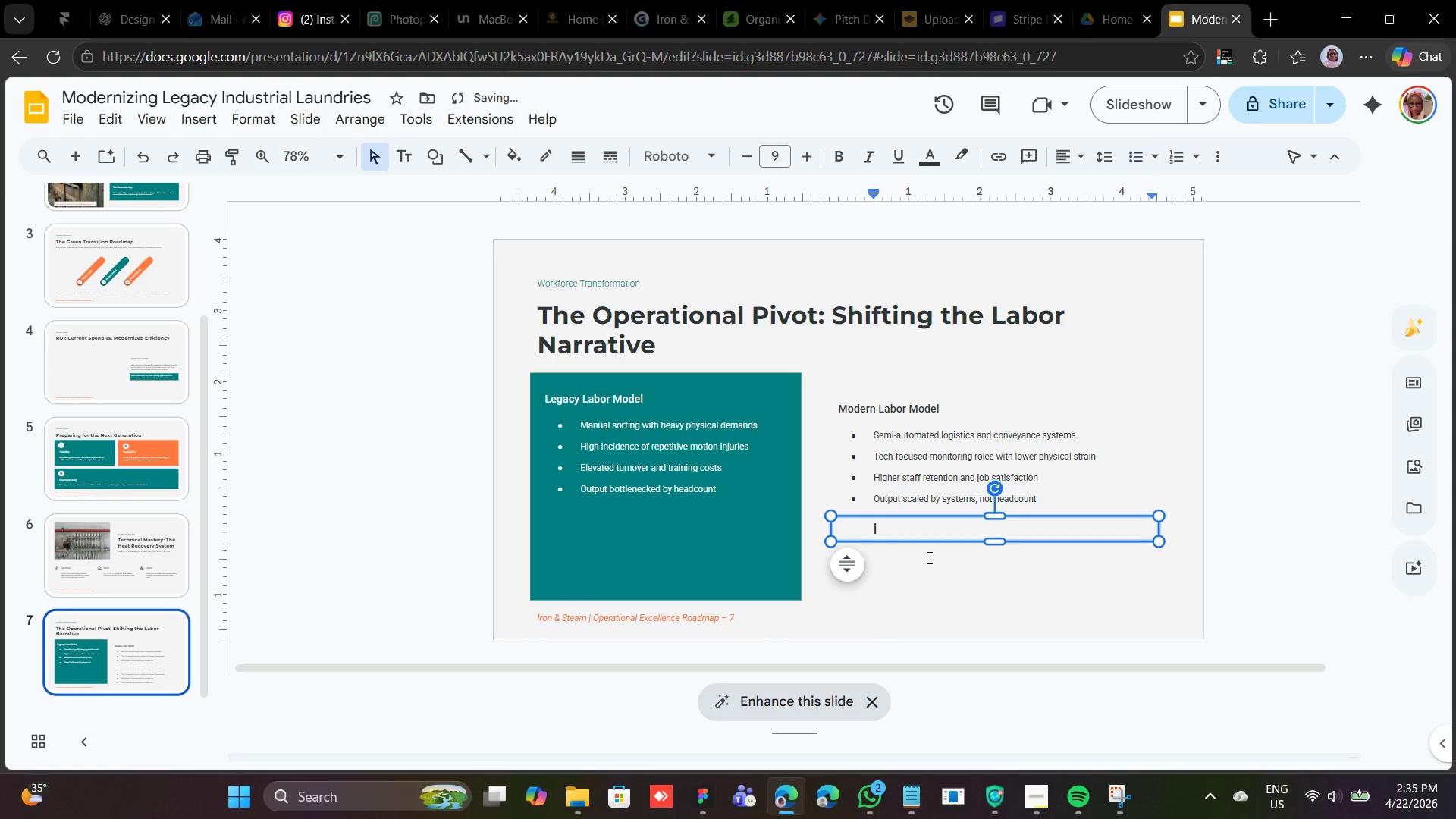 
key(Backspace)
 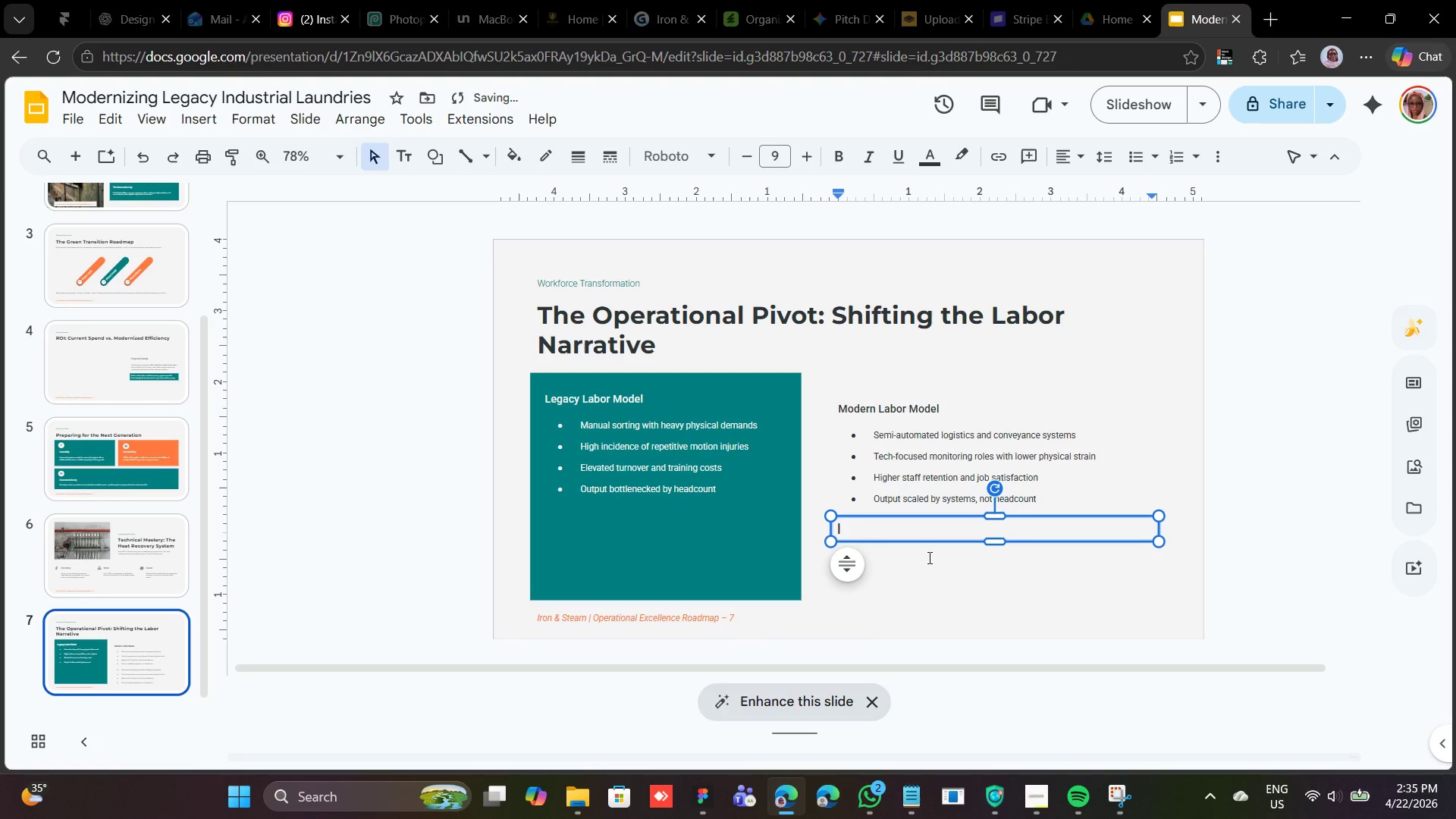 
key(Backspace)
 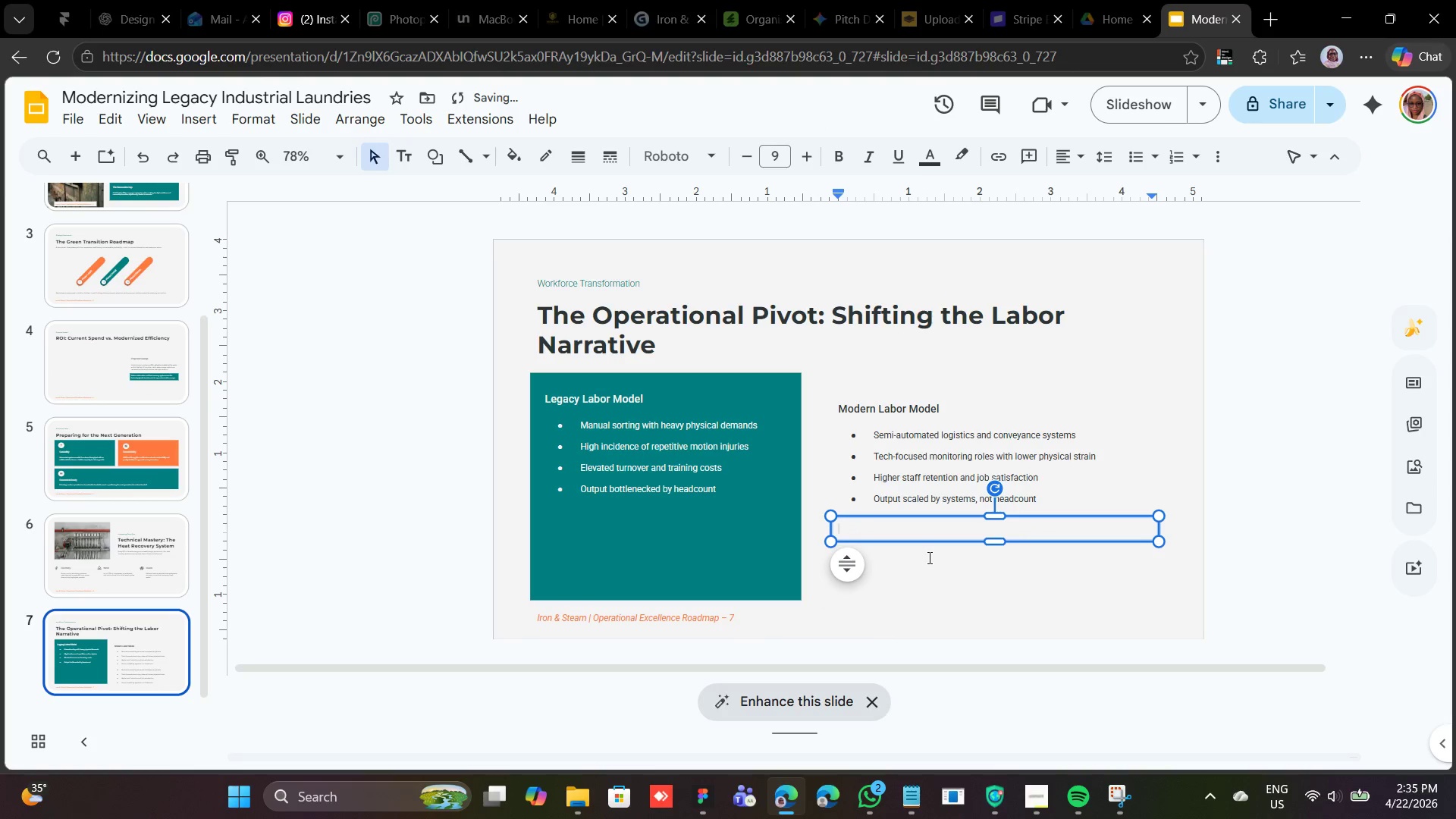 
key(Control+V)
 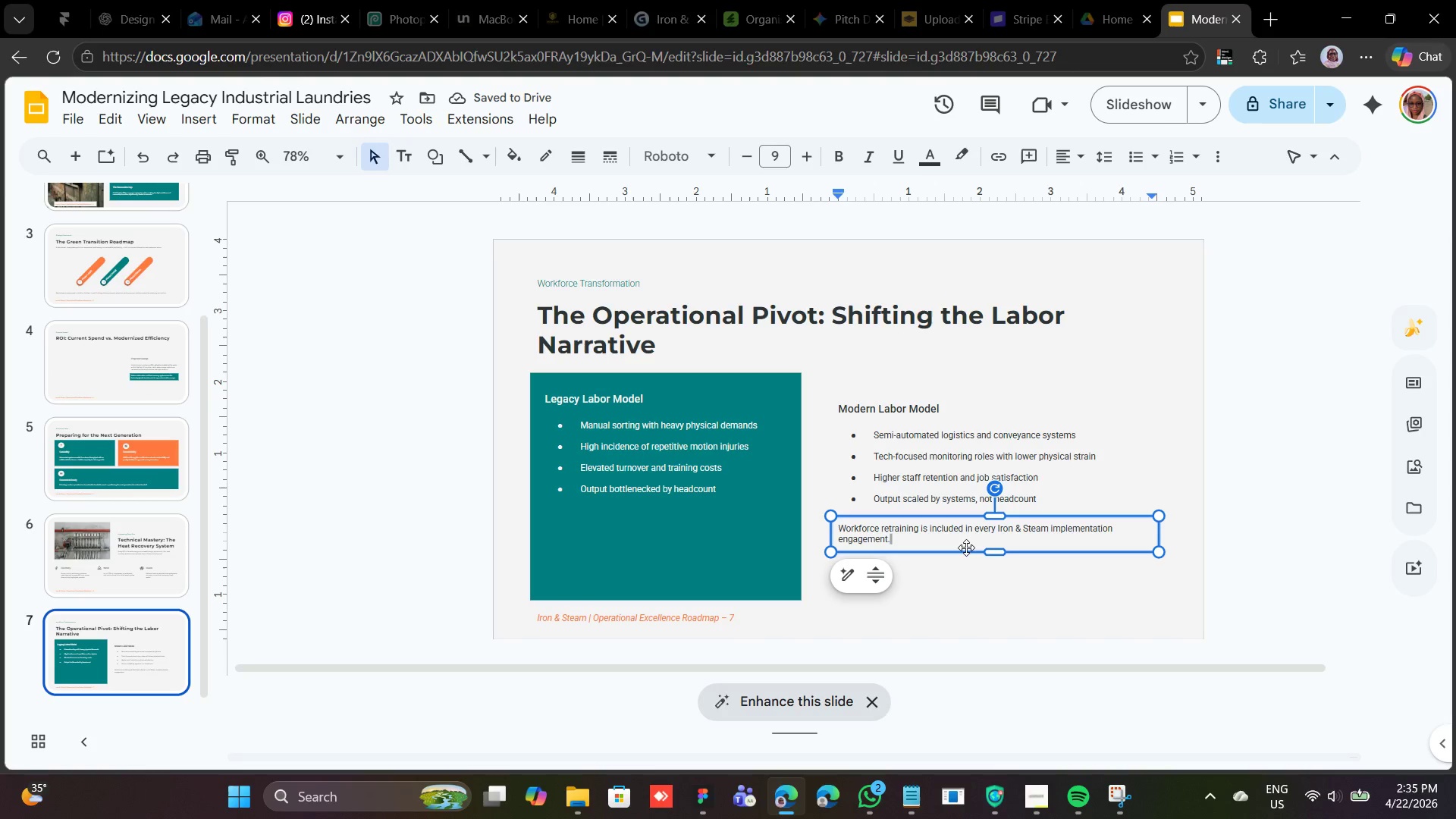 
left_click([966, 553])
 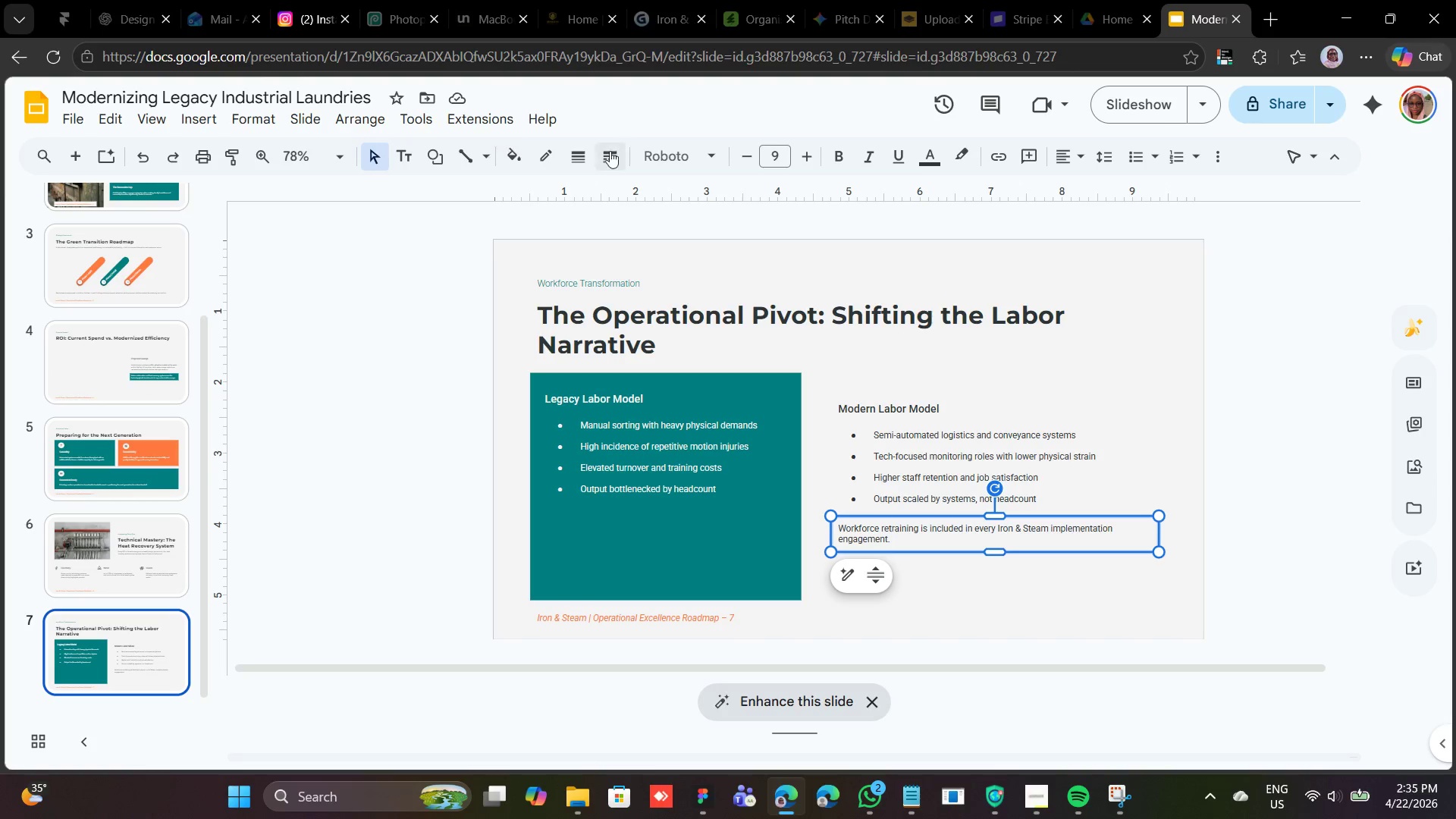 
wait(15.99)
 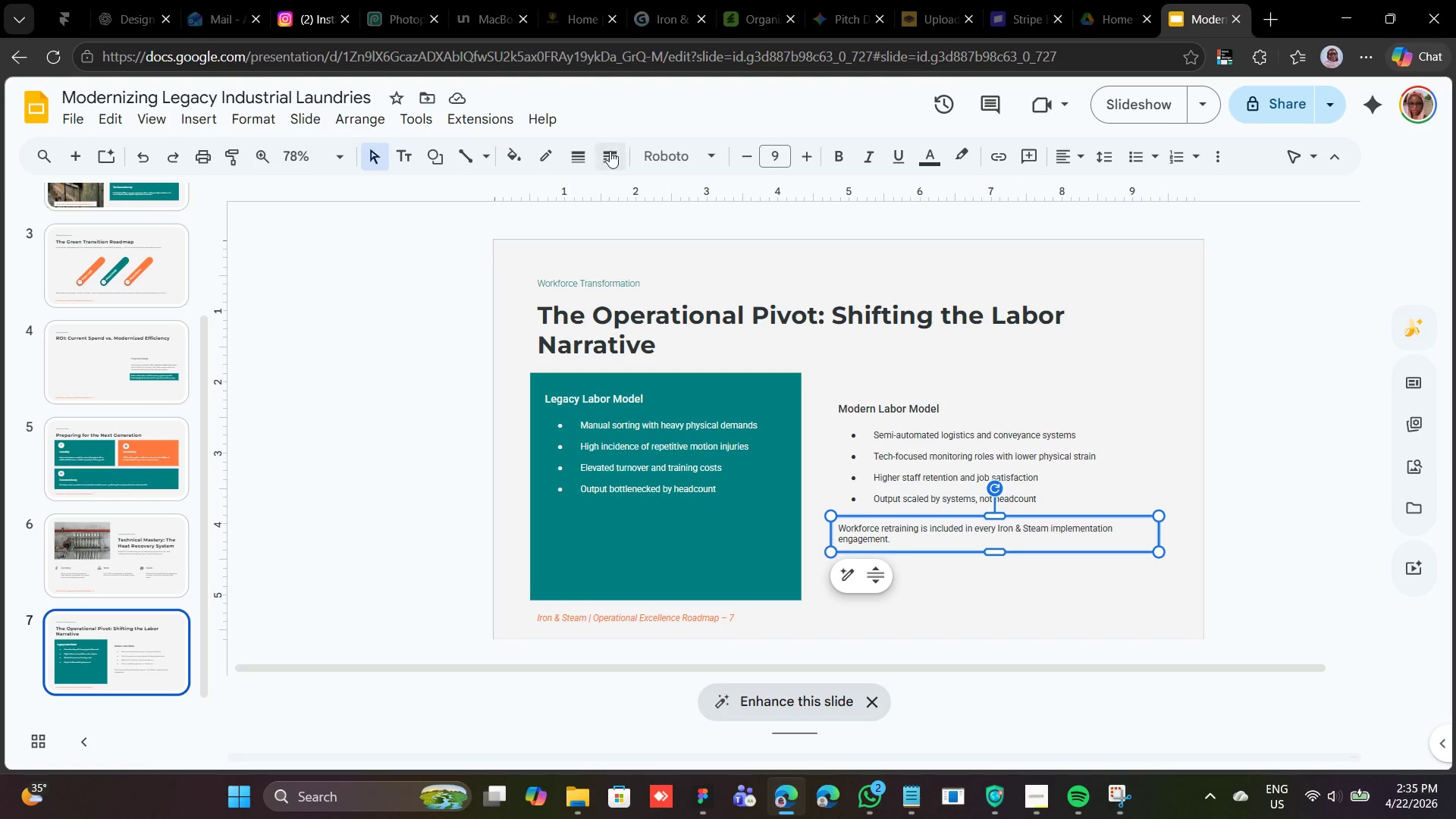 
mouse_move([548, 308])
 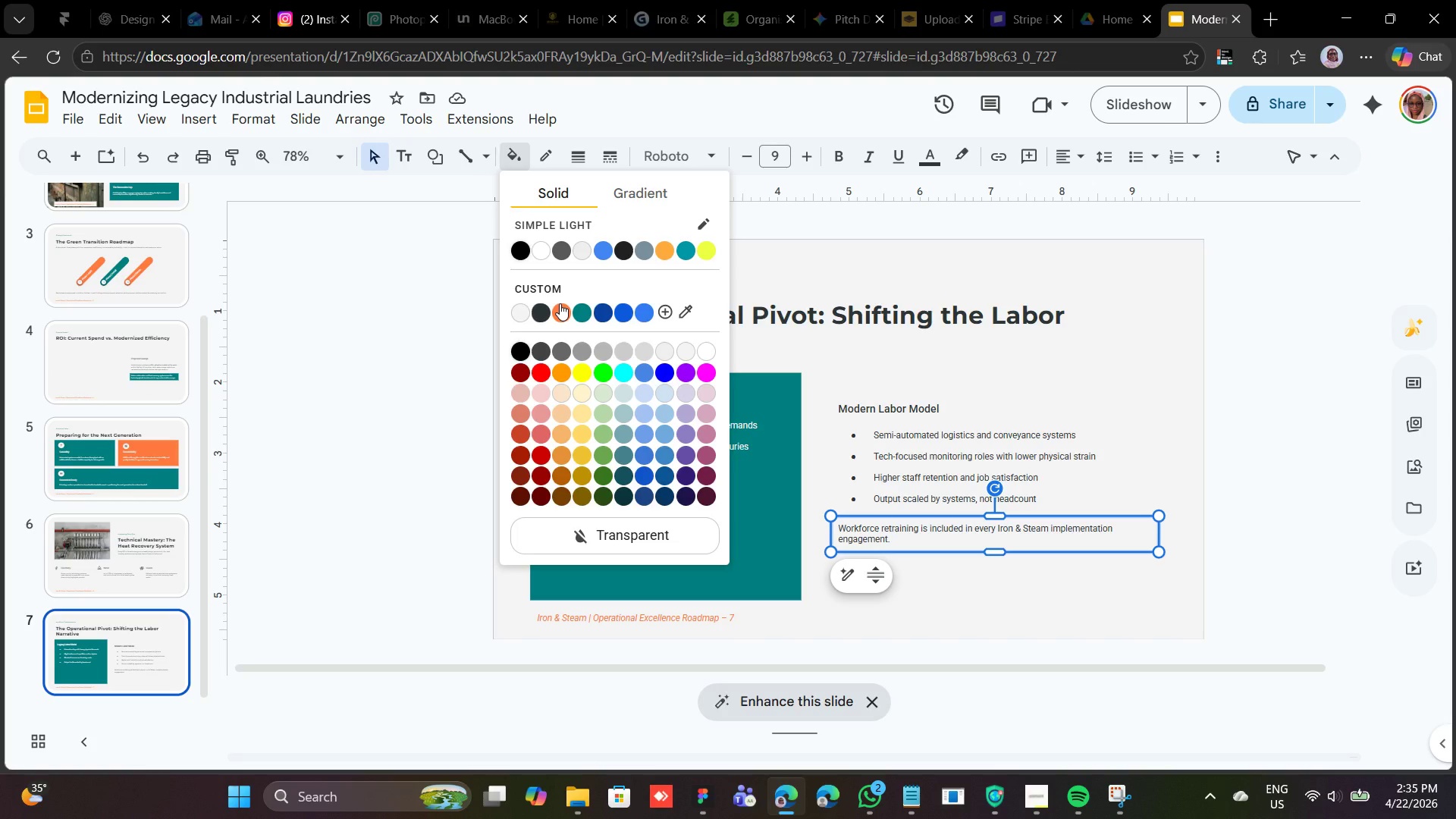 
left_click([560, 303])
 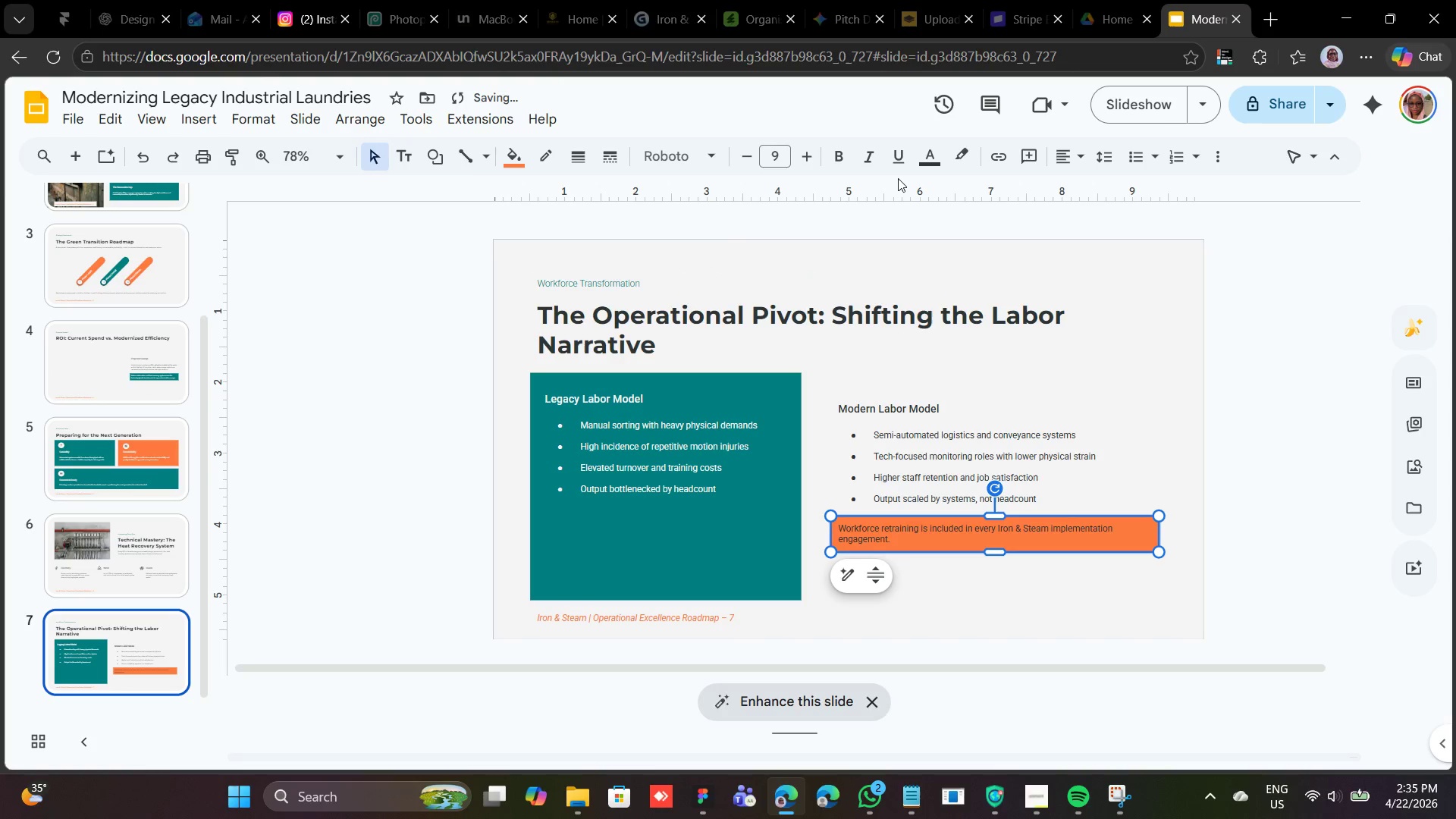 
left_click([935, 164])
 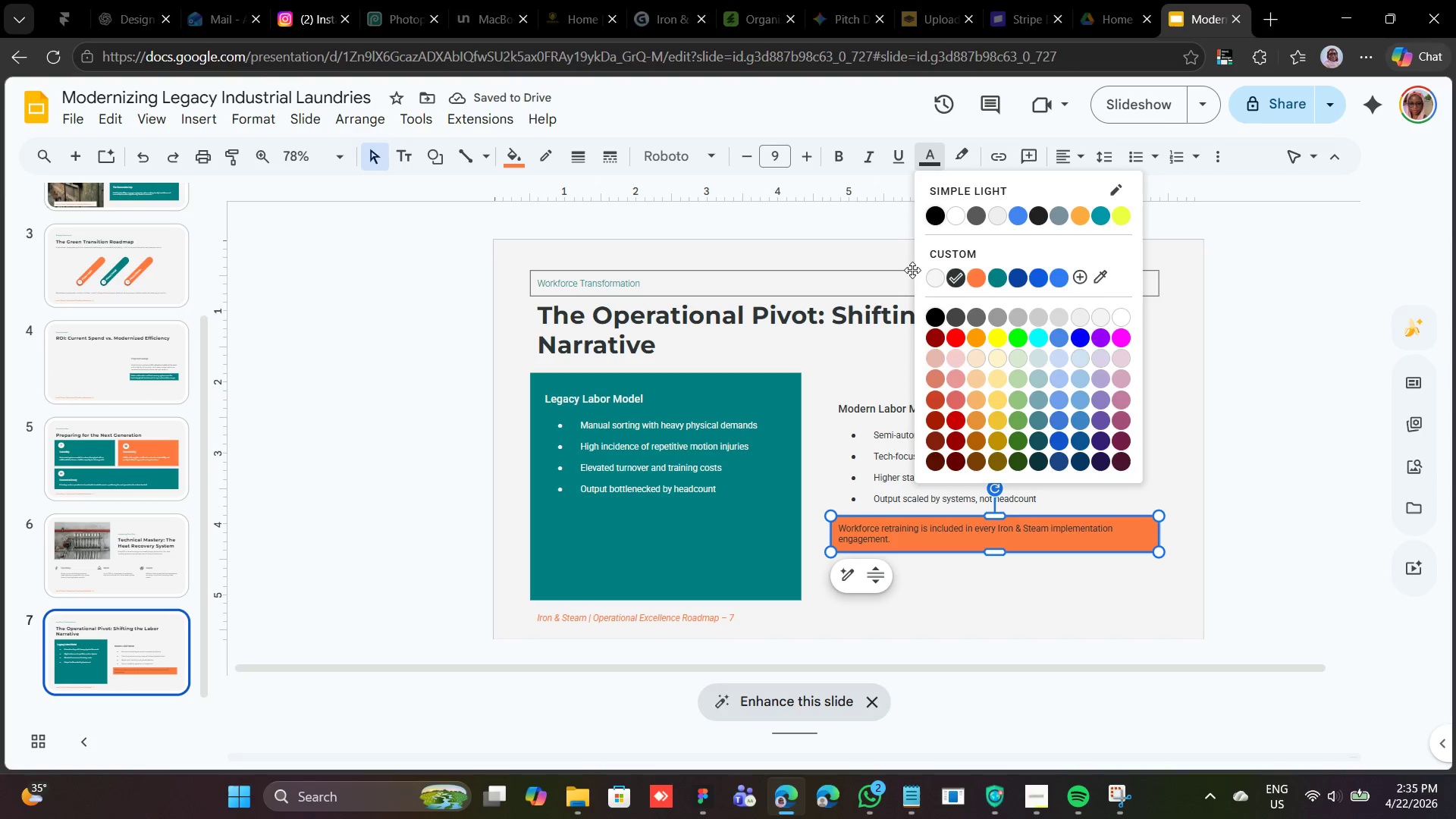 
left_click([930, 274])
 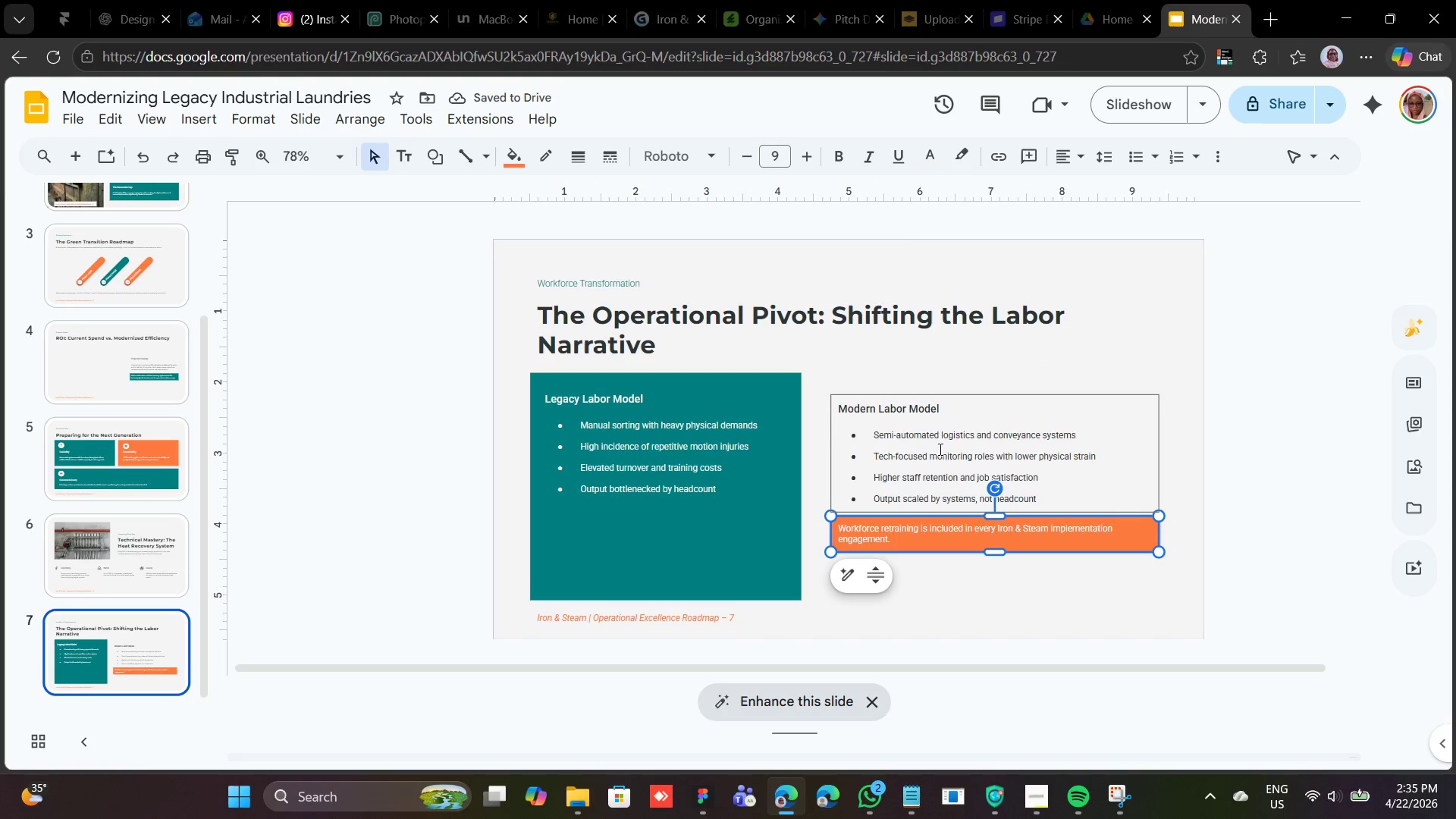 
hold_key(key=ShiftLeft, duration=0.62)
left_click([935, 450])
 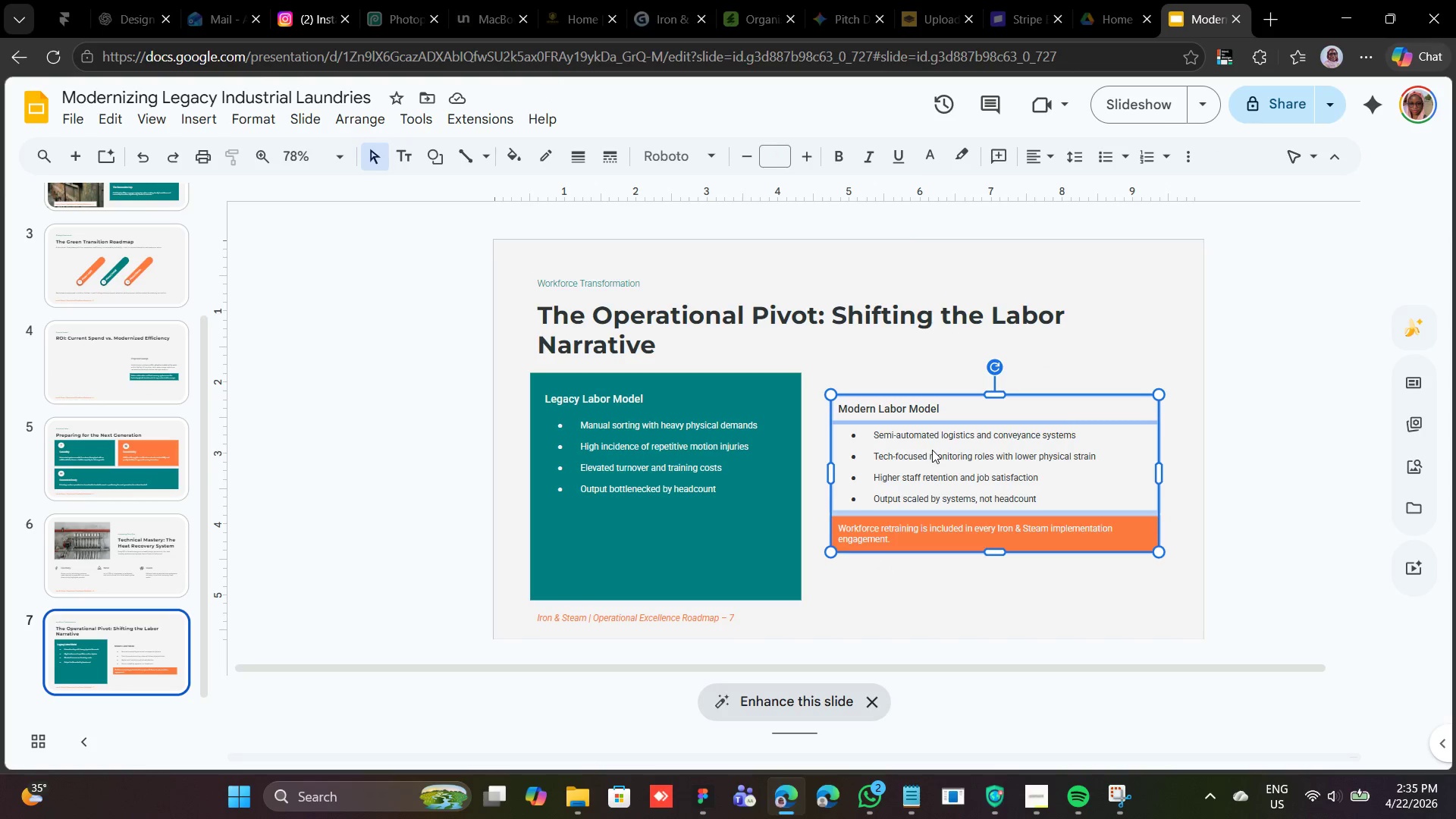 
key(Shift+ArrowDown)
 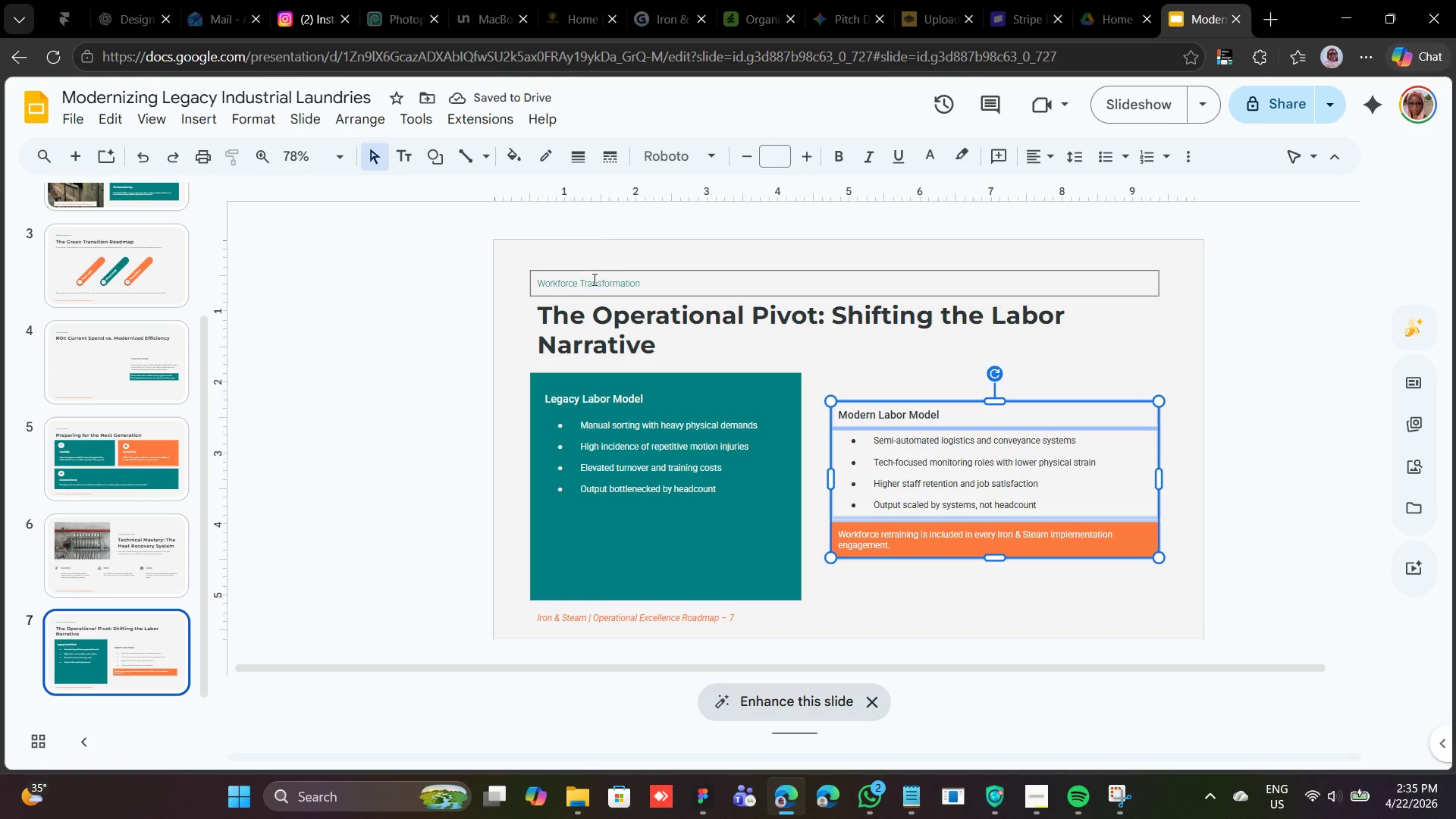 
wait(5.97)
 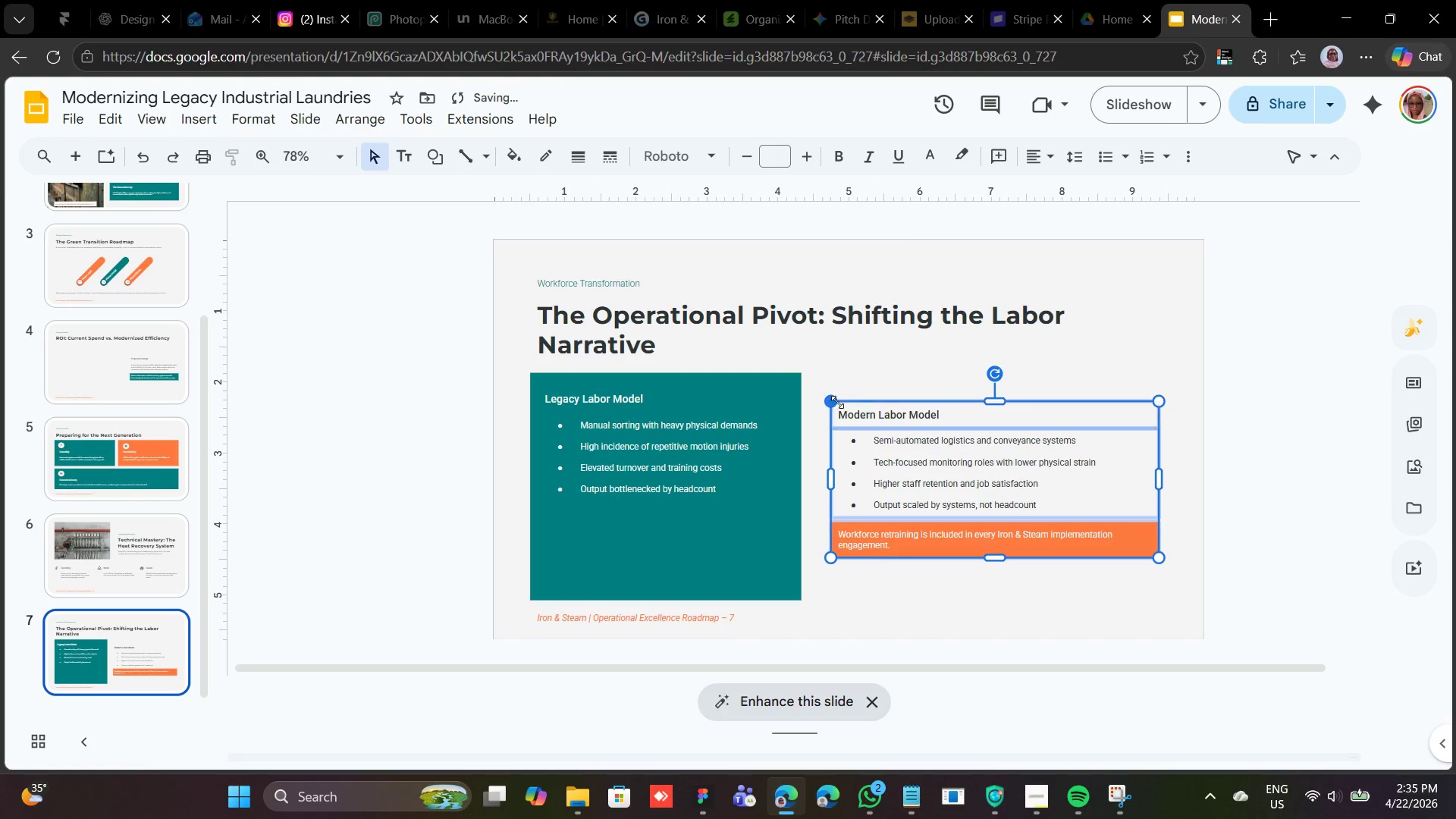 
double_click([592, 282])
 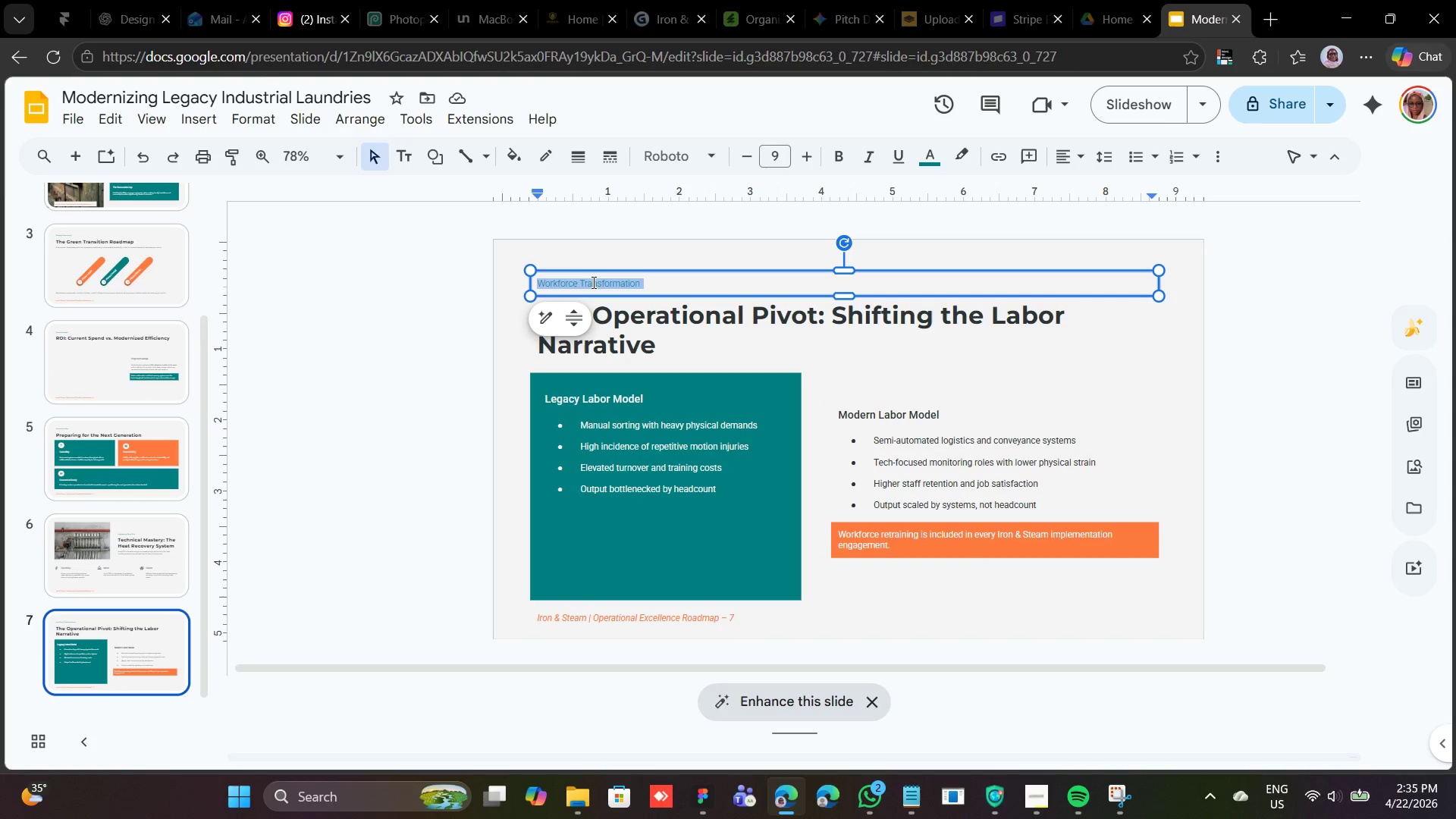 
triple_click([592, 282])
 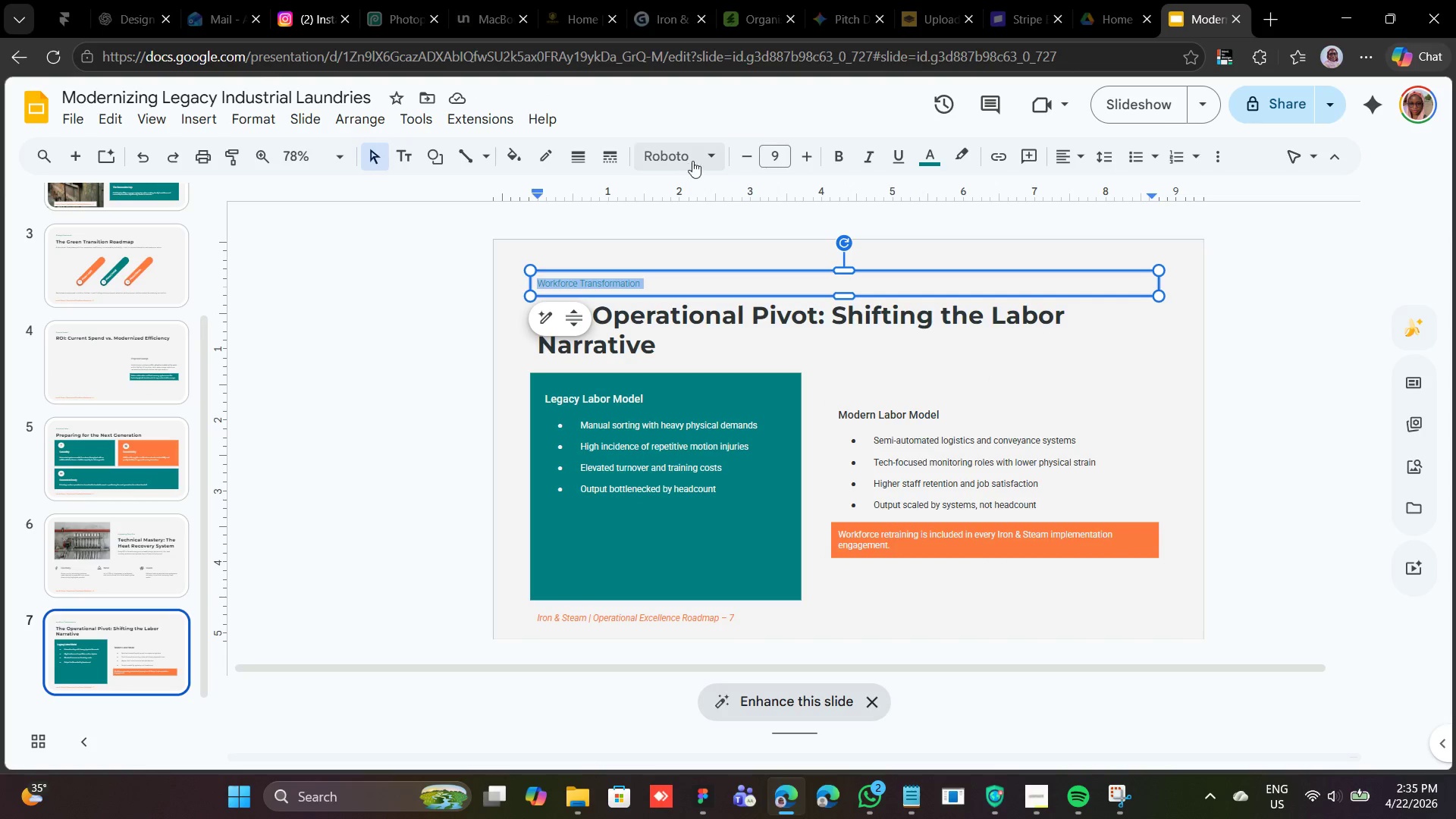 
left_click([701, 158])
 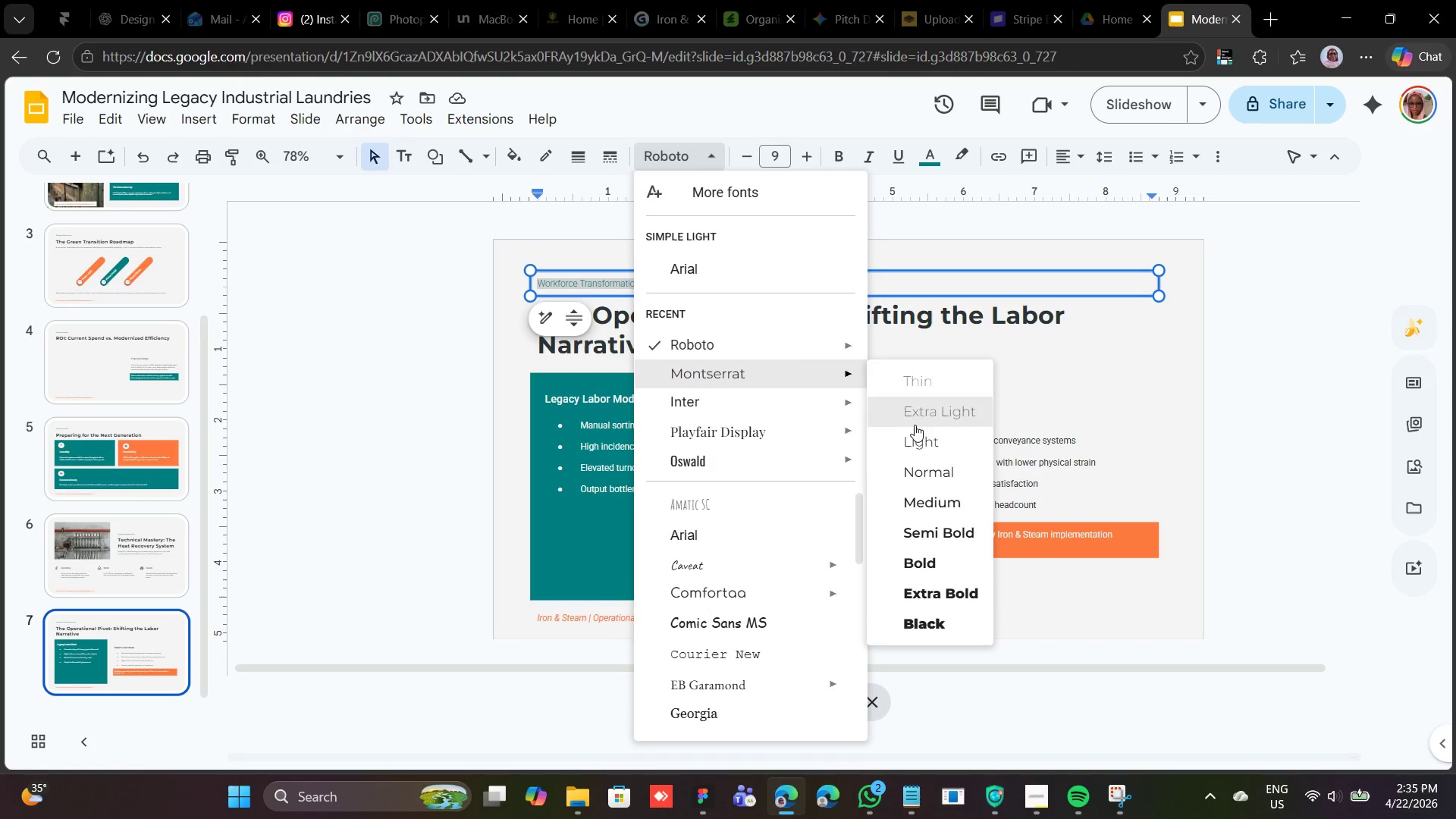 
left_click_drag(start_coordinate=[918, 447], to_coordinate=[921, 469])
 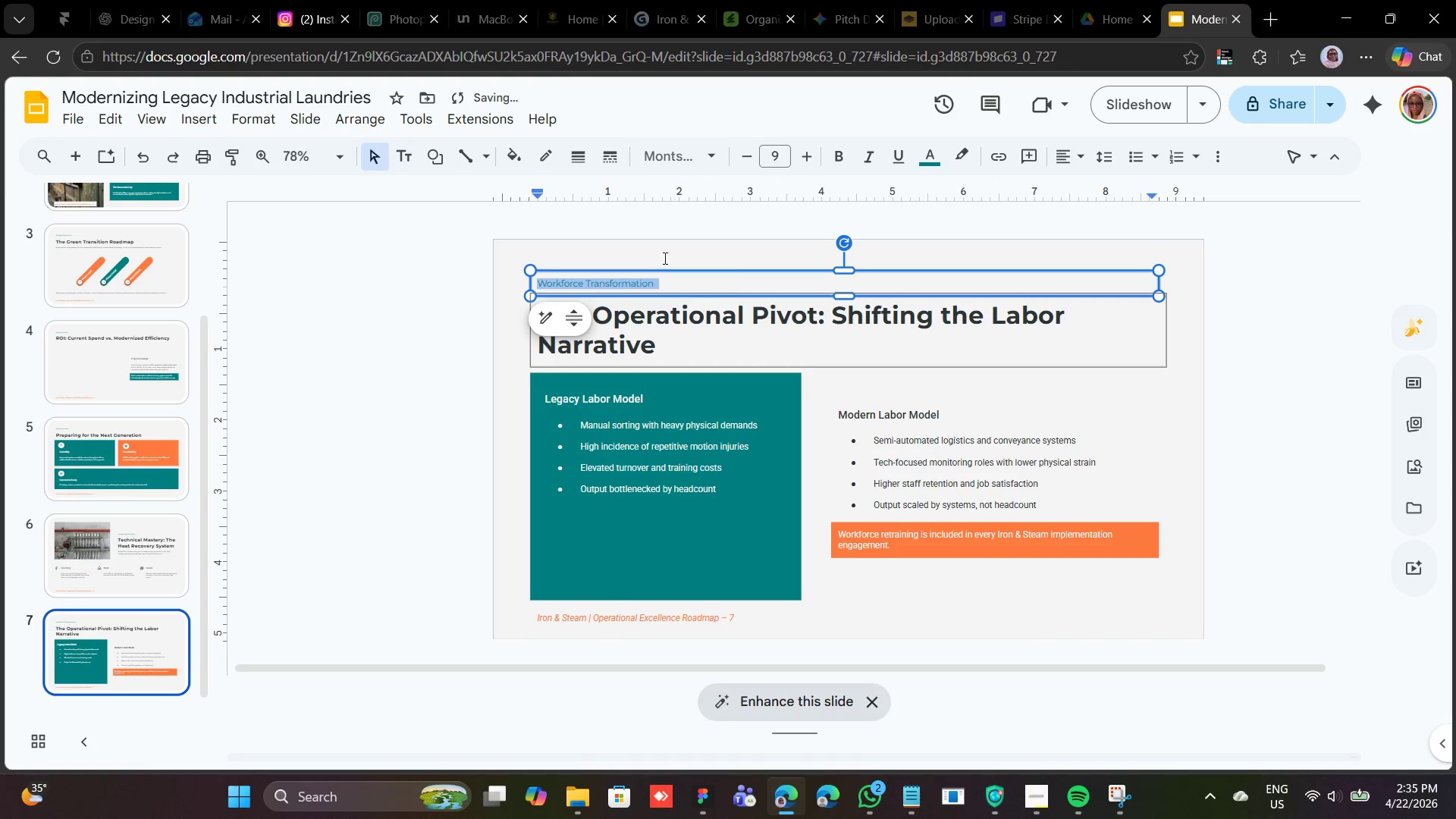 
left_click([709, 143])
 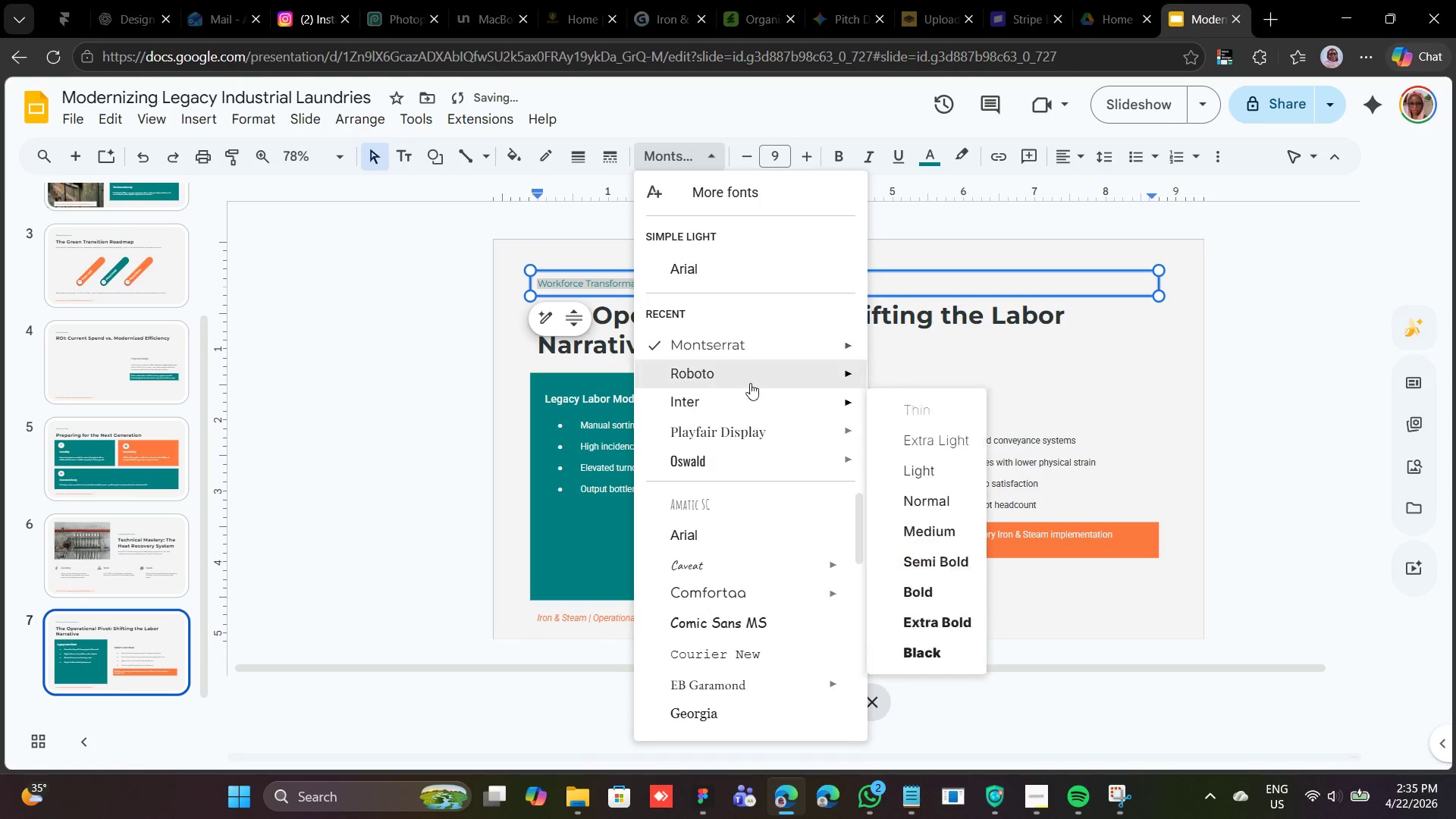 
mouse_move([741, 353])
 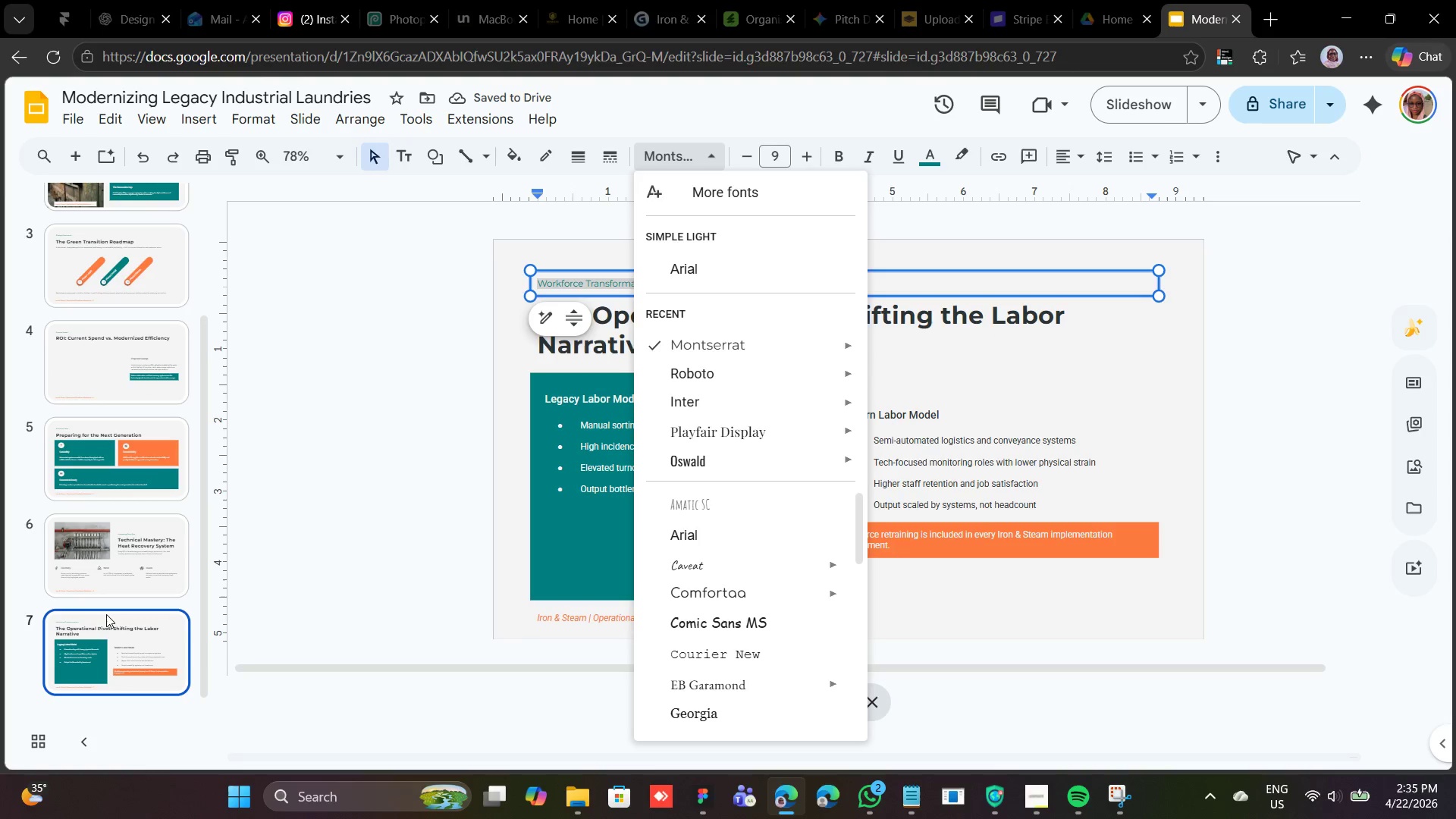 
left_click([121, 586])
 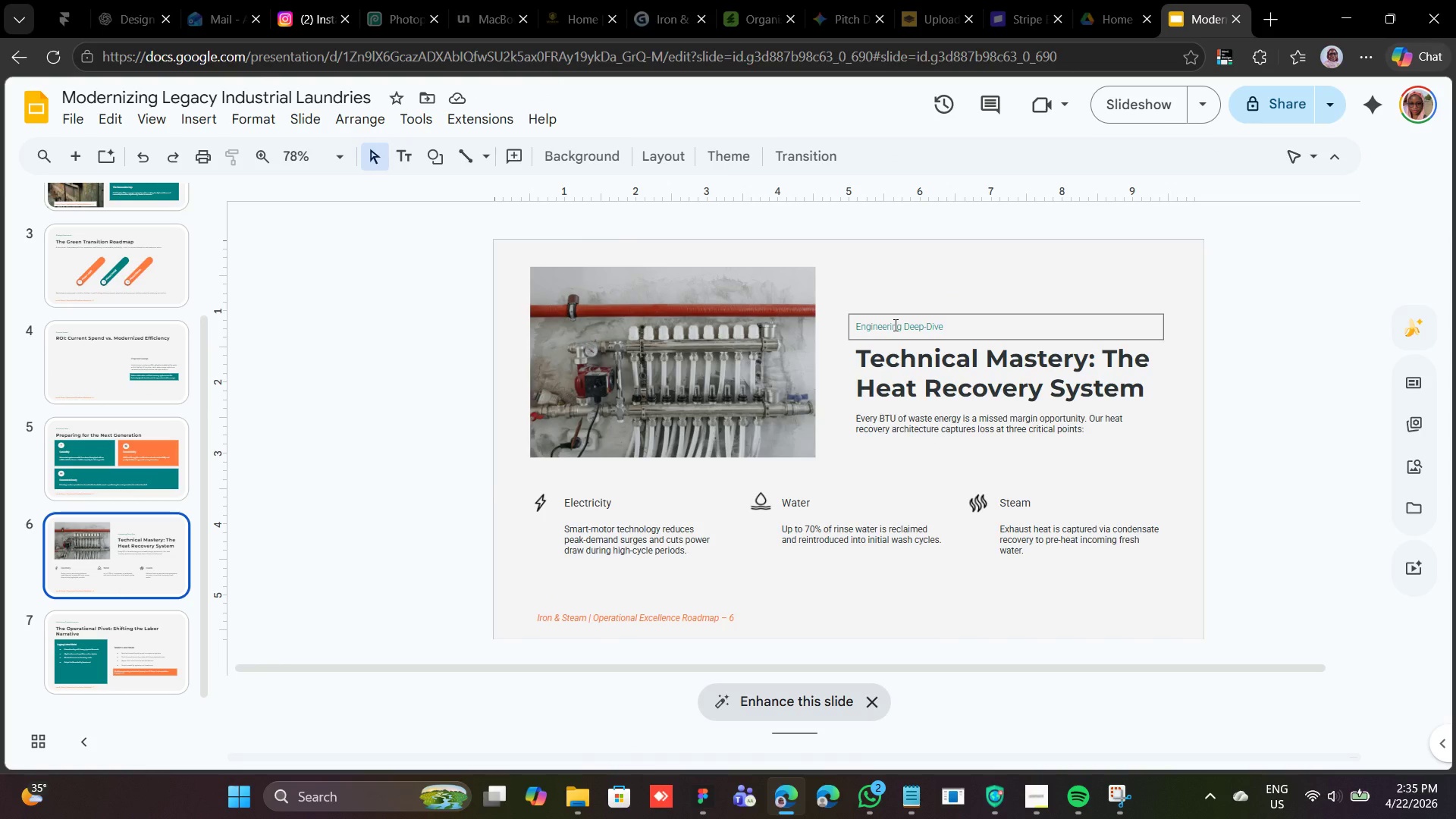 
double_click([894, 325])
 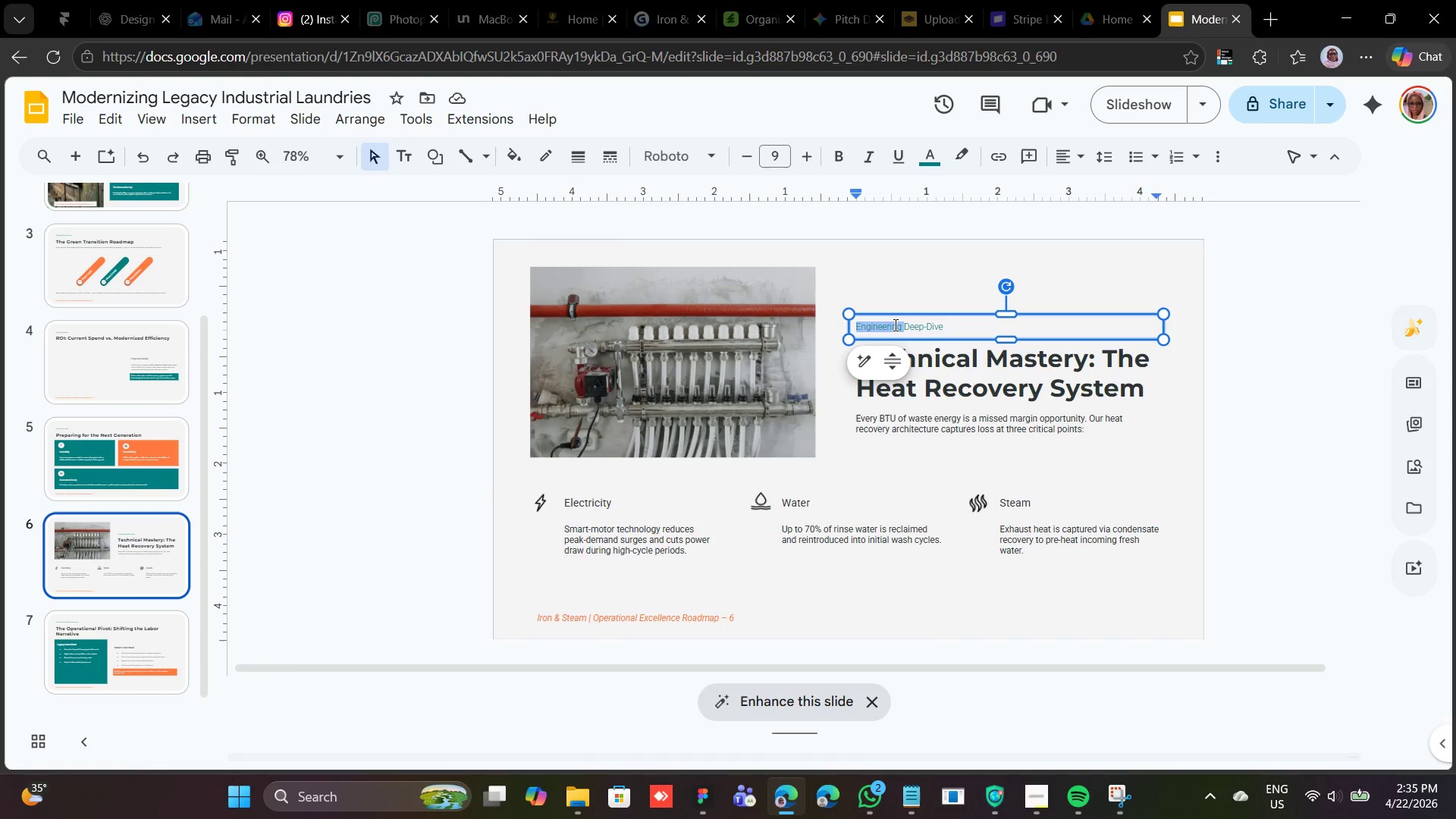 
triple_click([894, 325])
 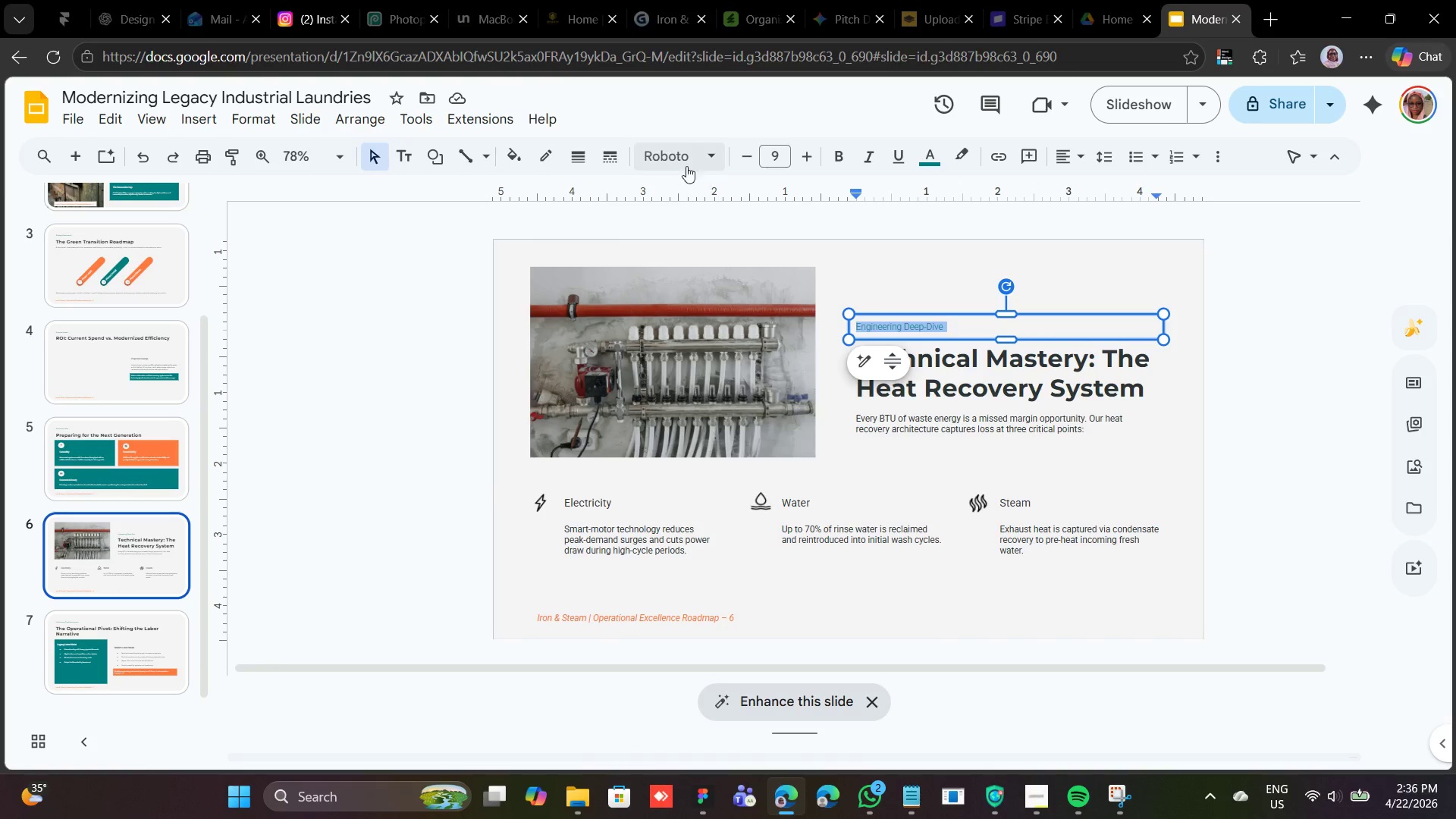 
left_click([714, 156])
 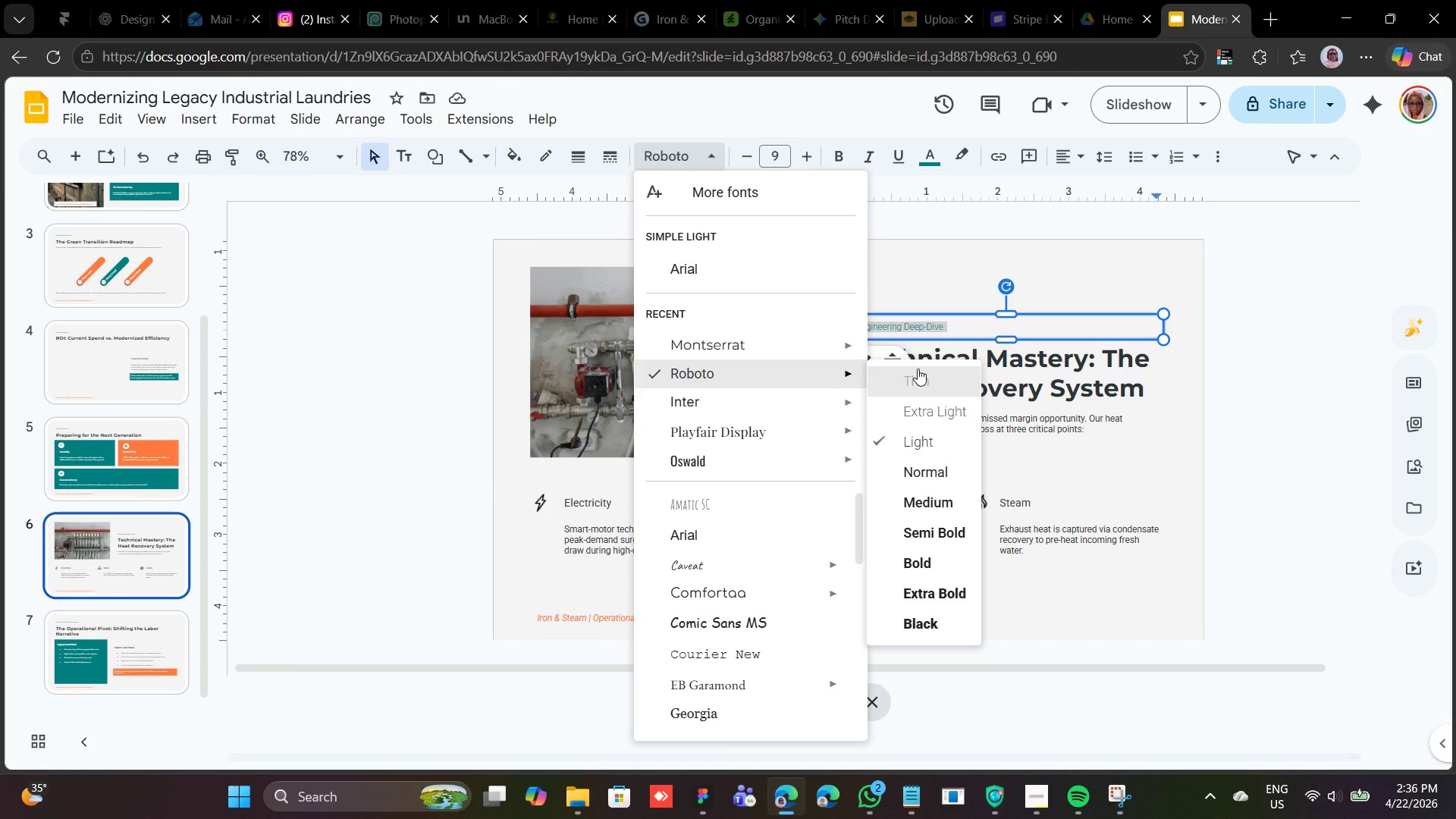 
left_click([936, 468])
 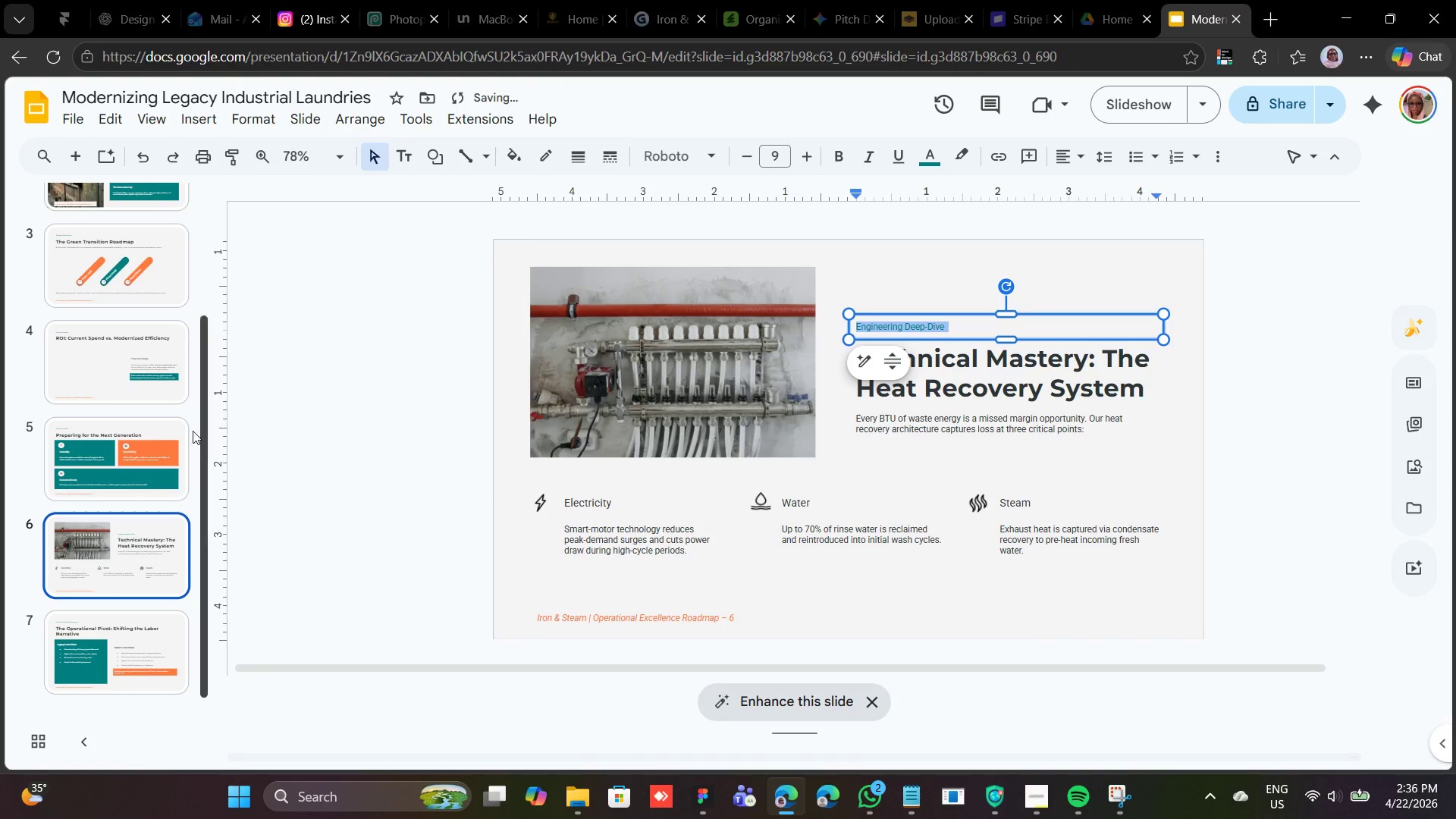 
left_click([131, 446])
 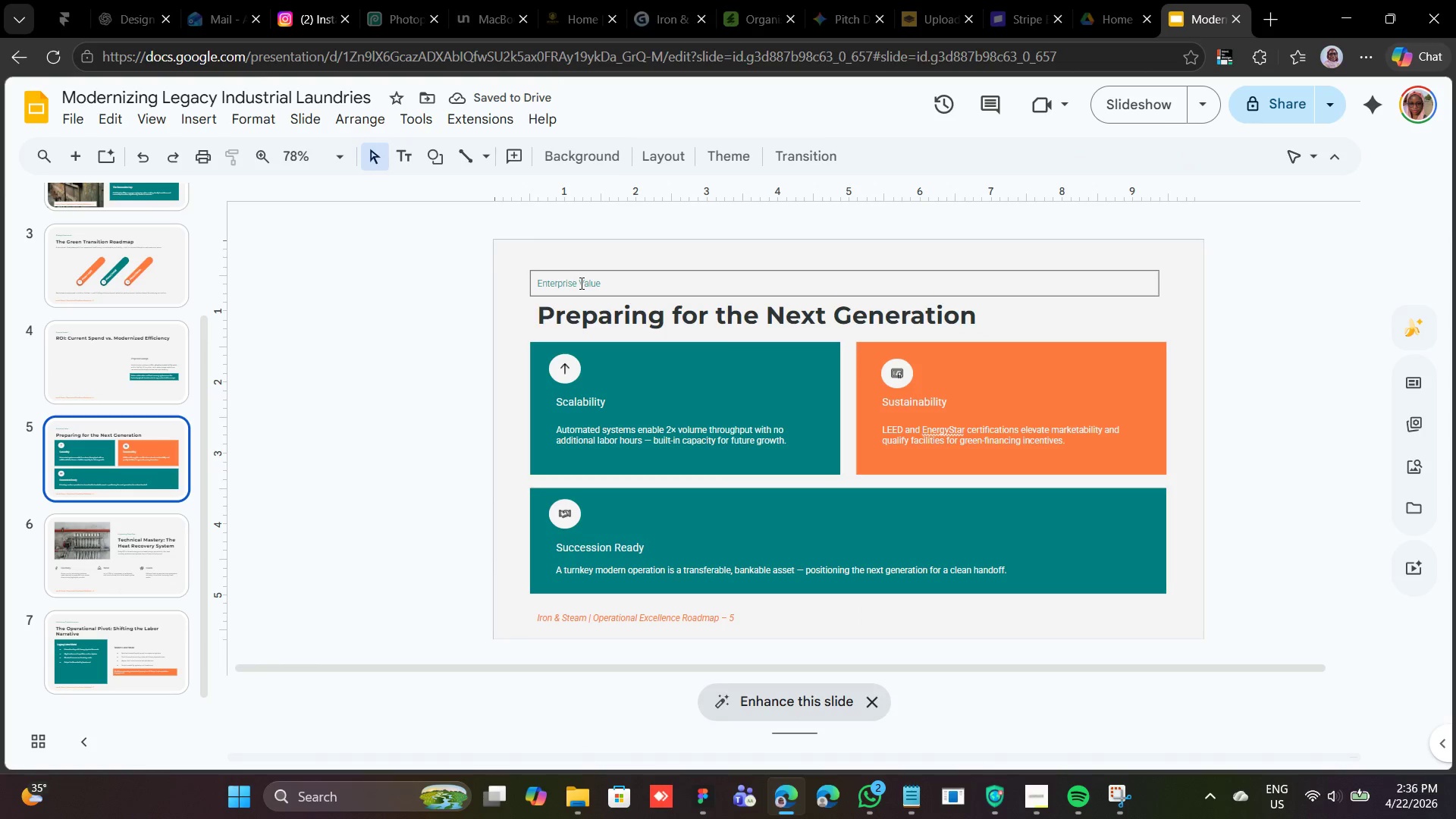 
double_click([580, 283])
 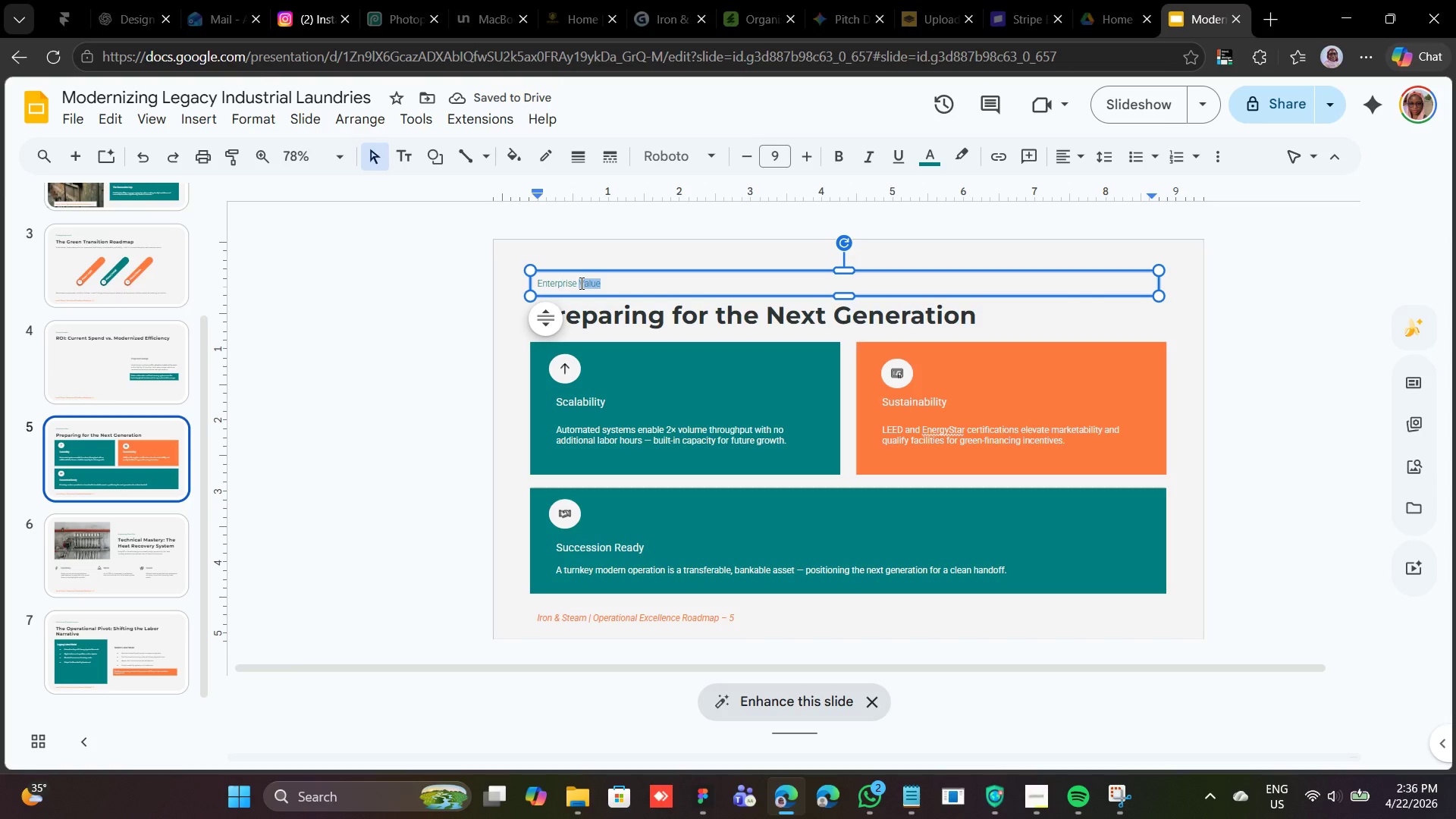 
triple_click([580, 283])
 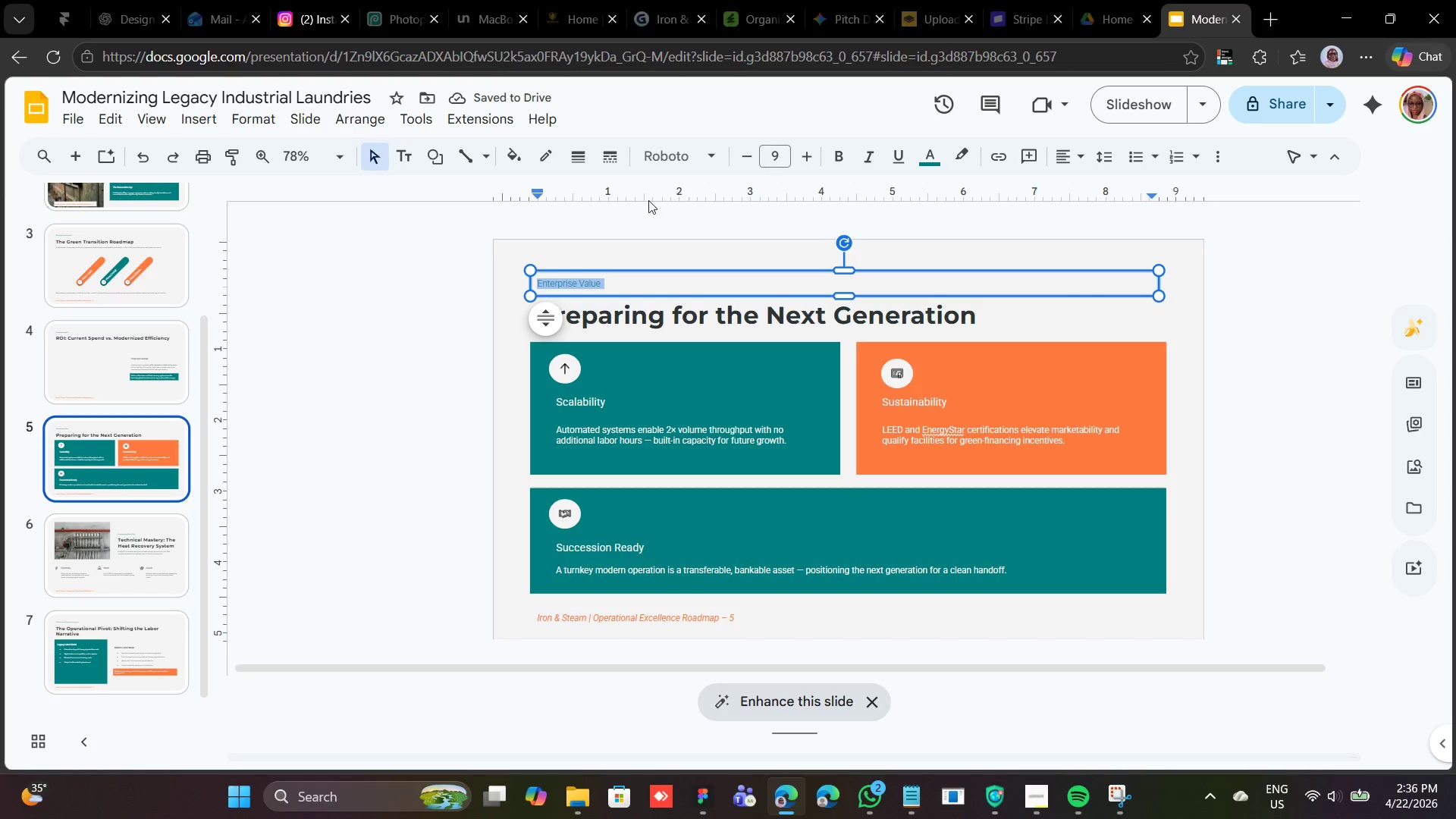 
left_click([684, 162])
 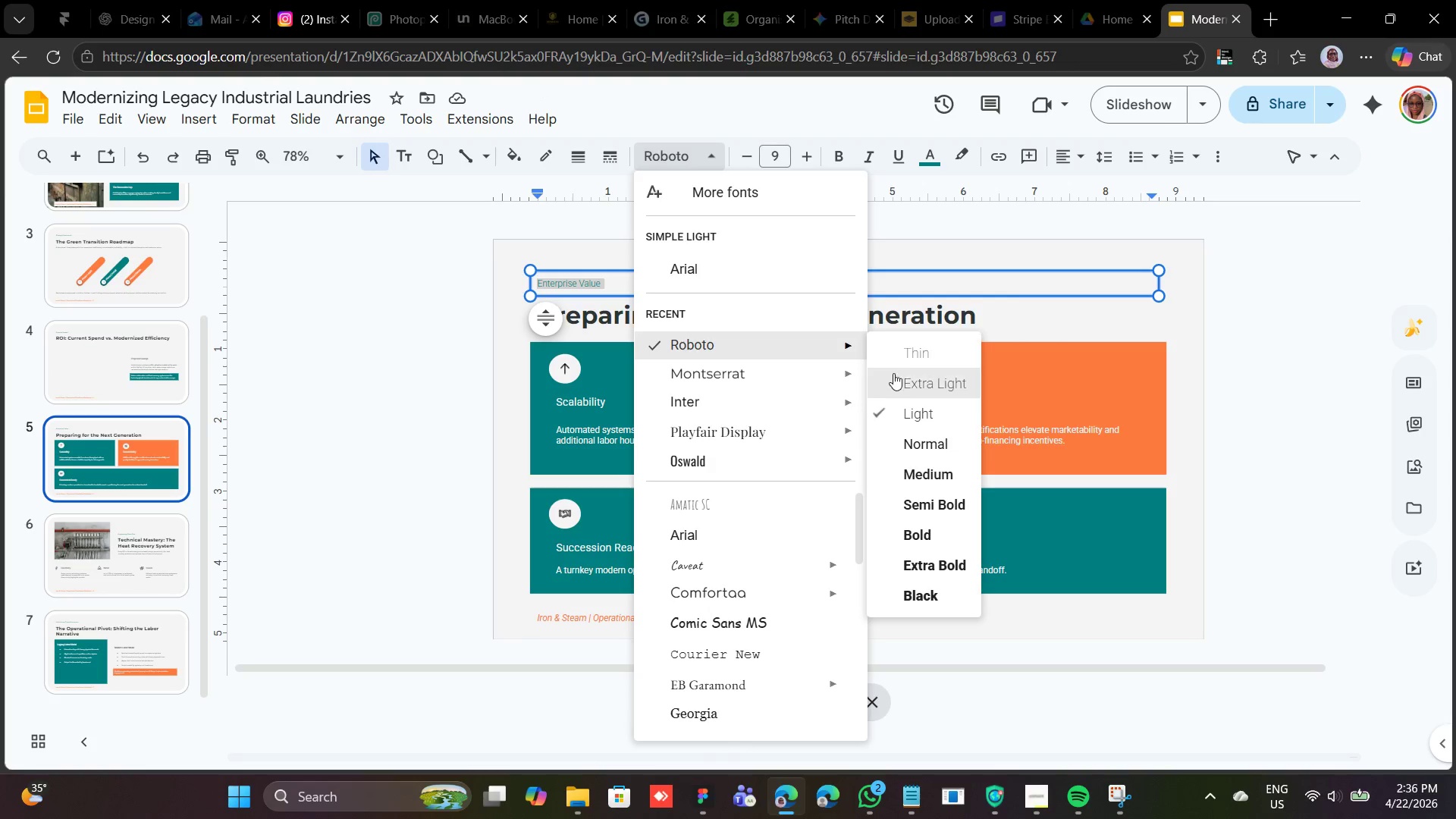 
left_click([920, 441])
 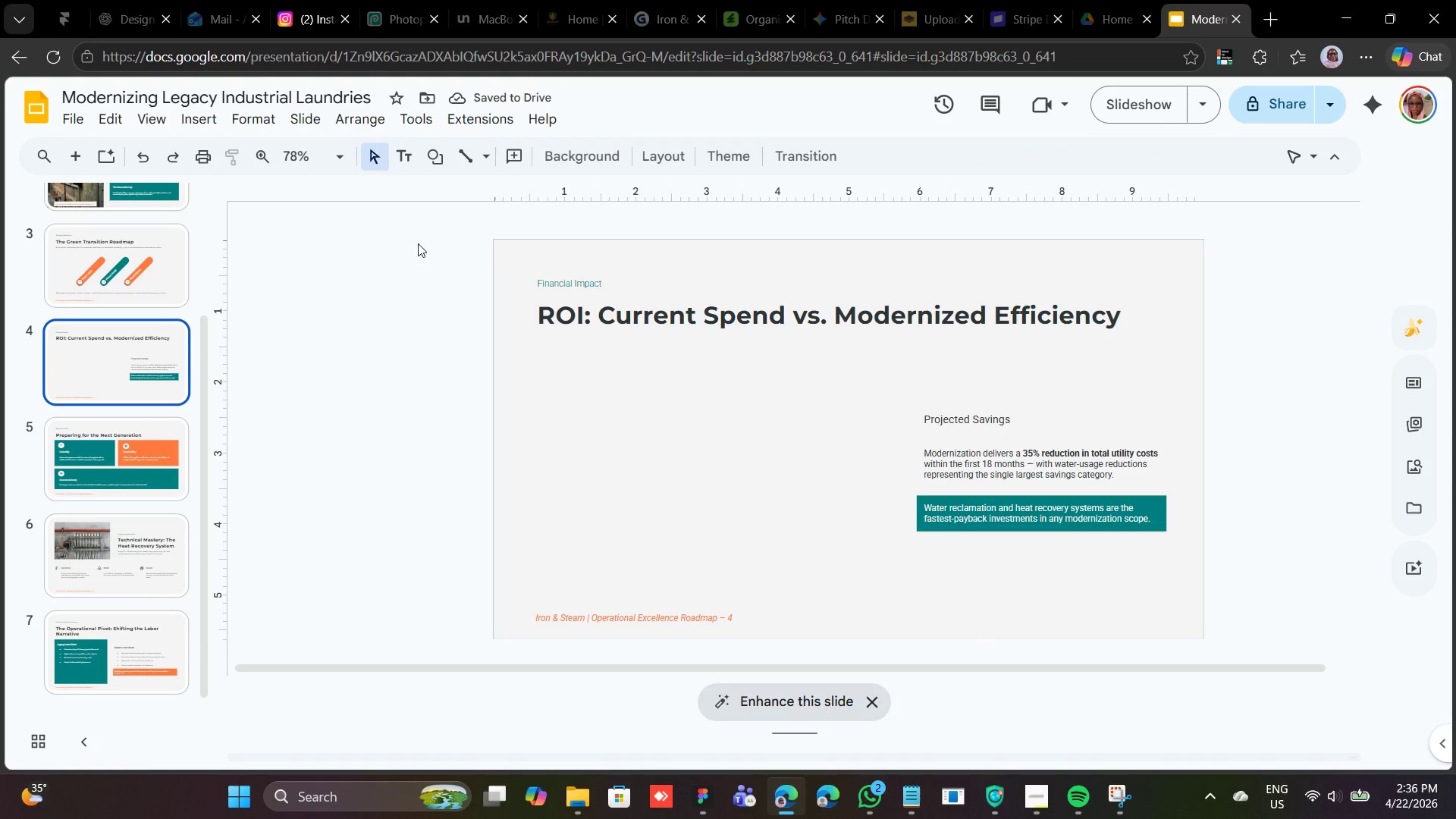 
double_click([579, 285])
 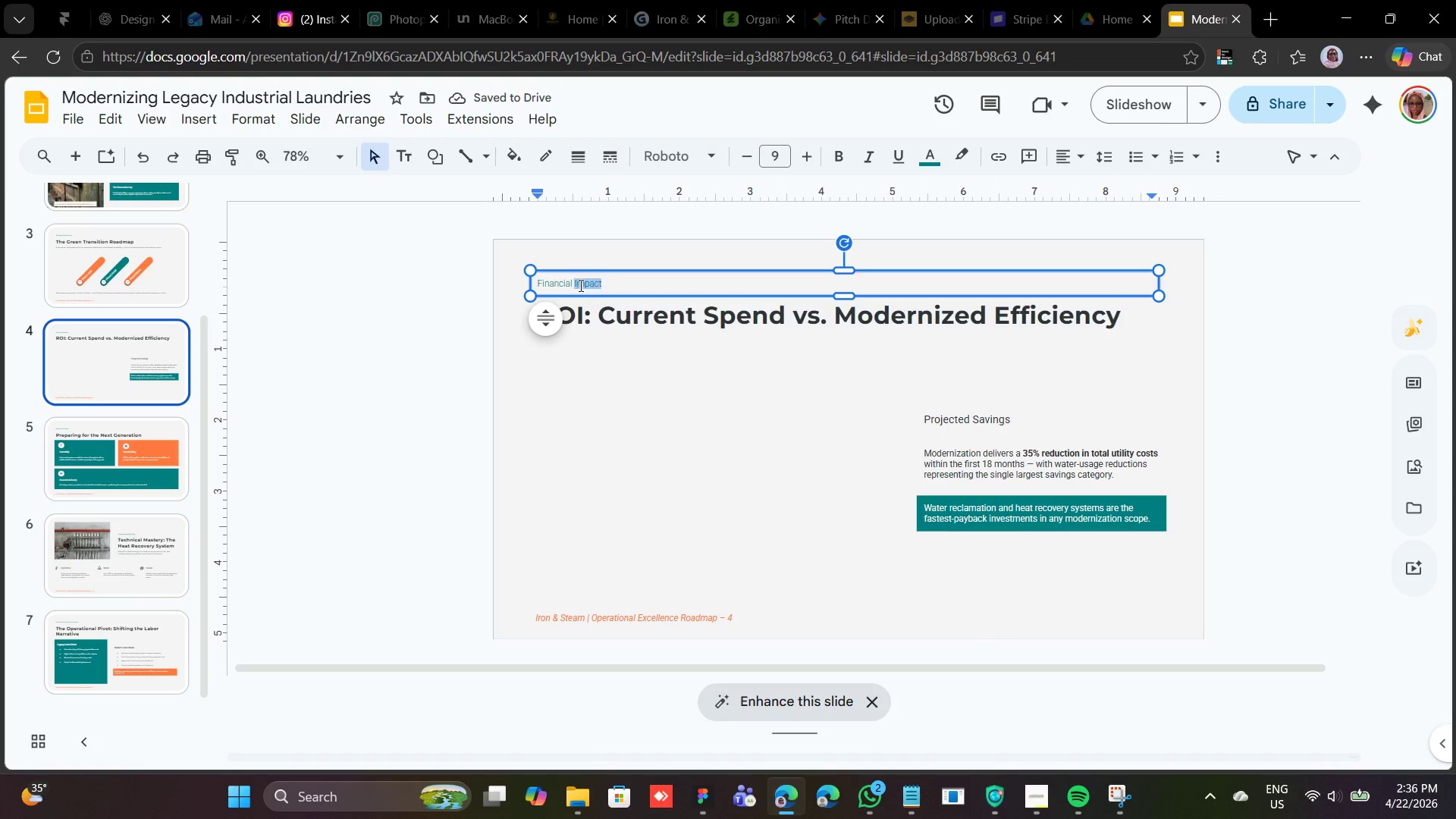 
triple_click([579, 285])
 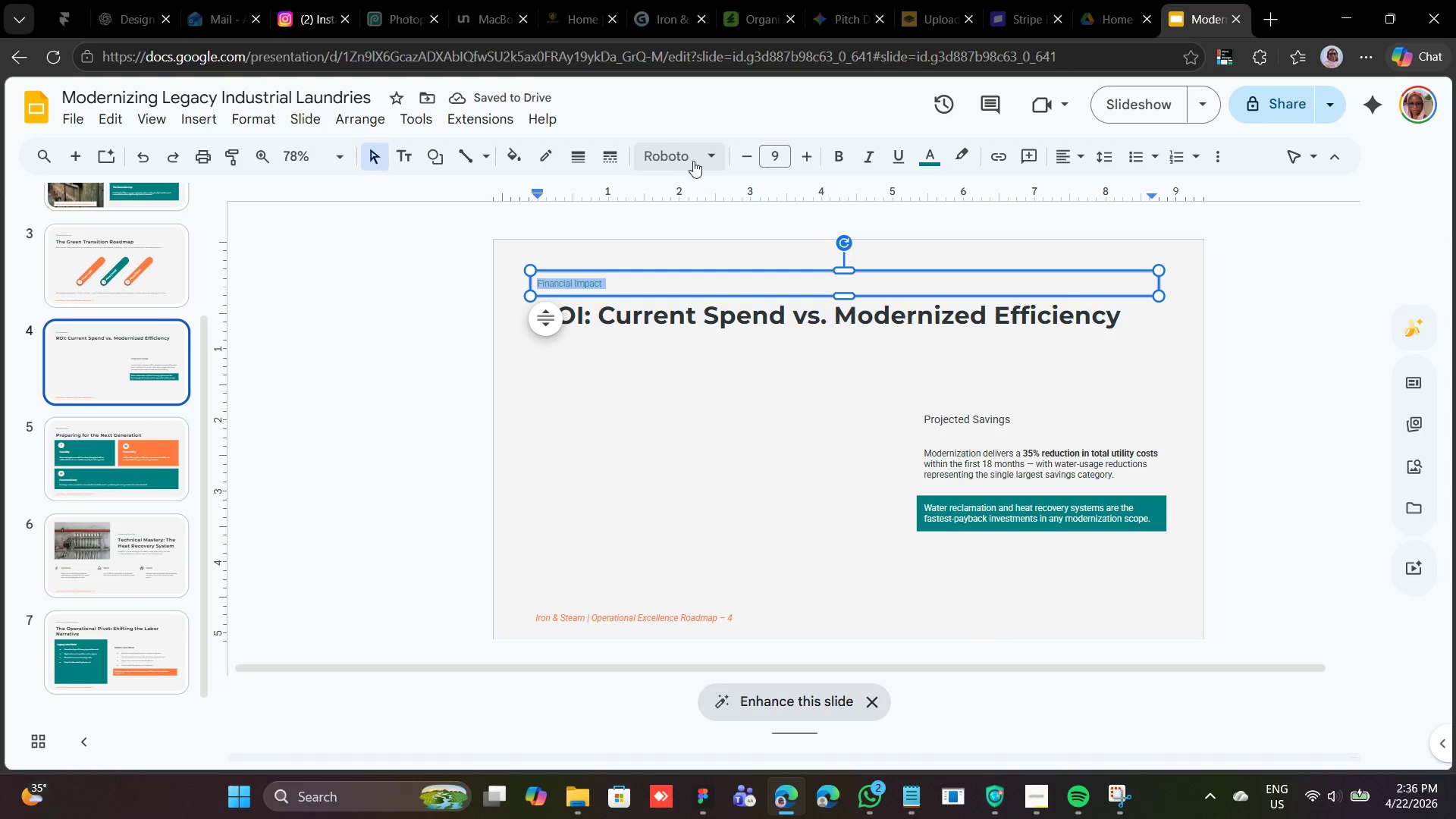 
left_click([703, 156])
 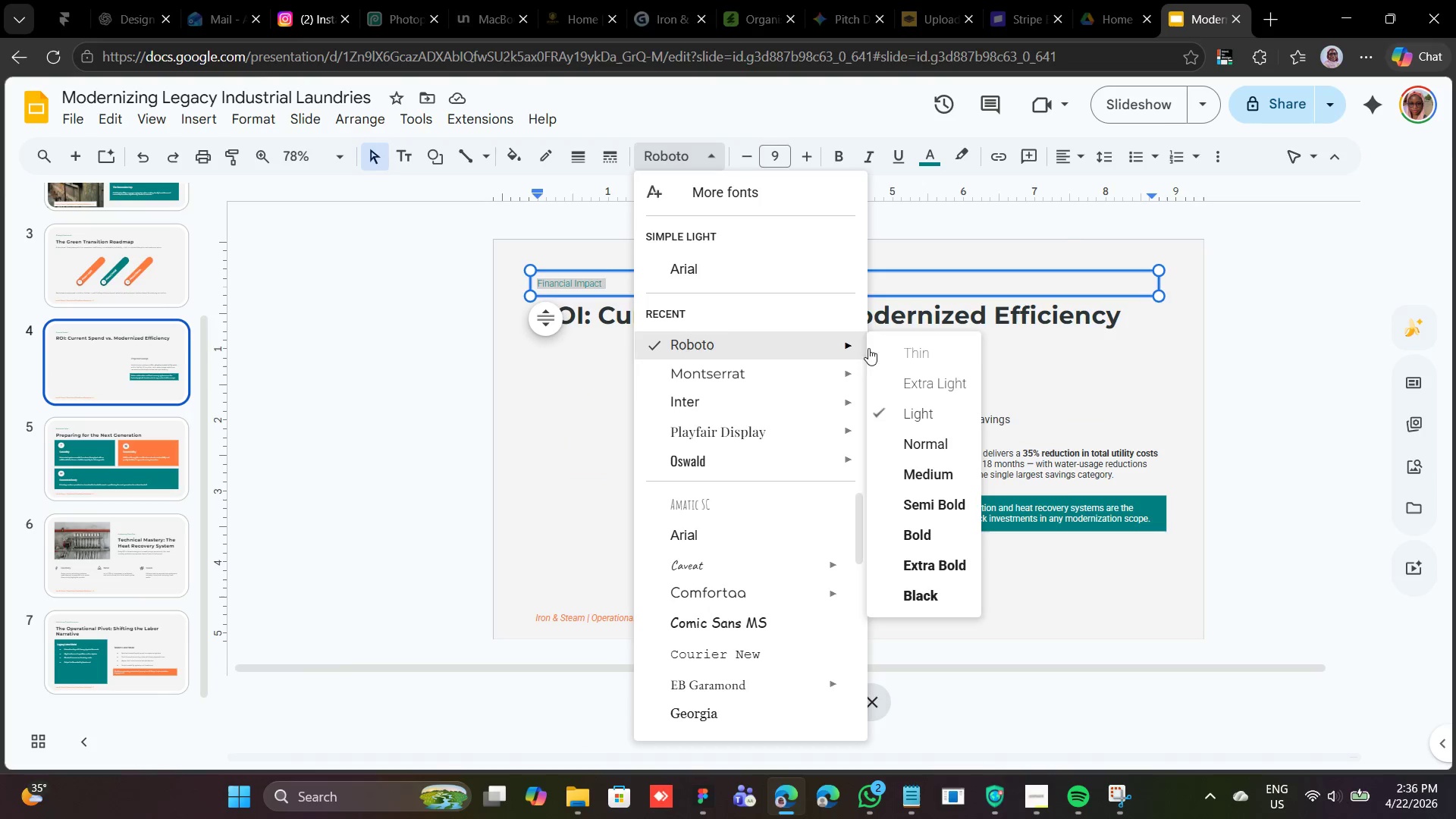 
left_click([924, 438])
 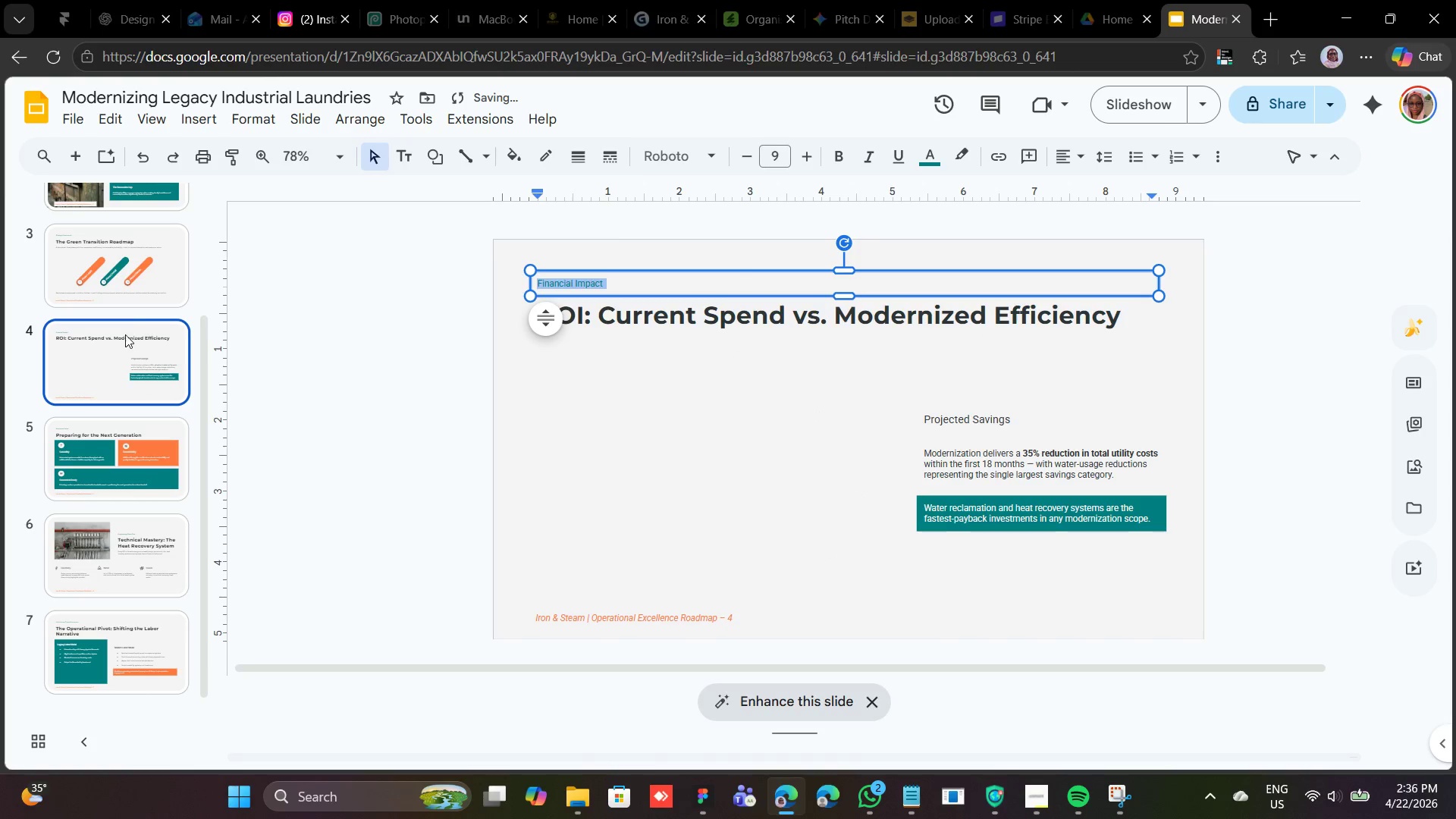 
left_click([147, 258])
 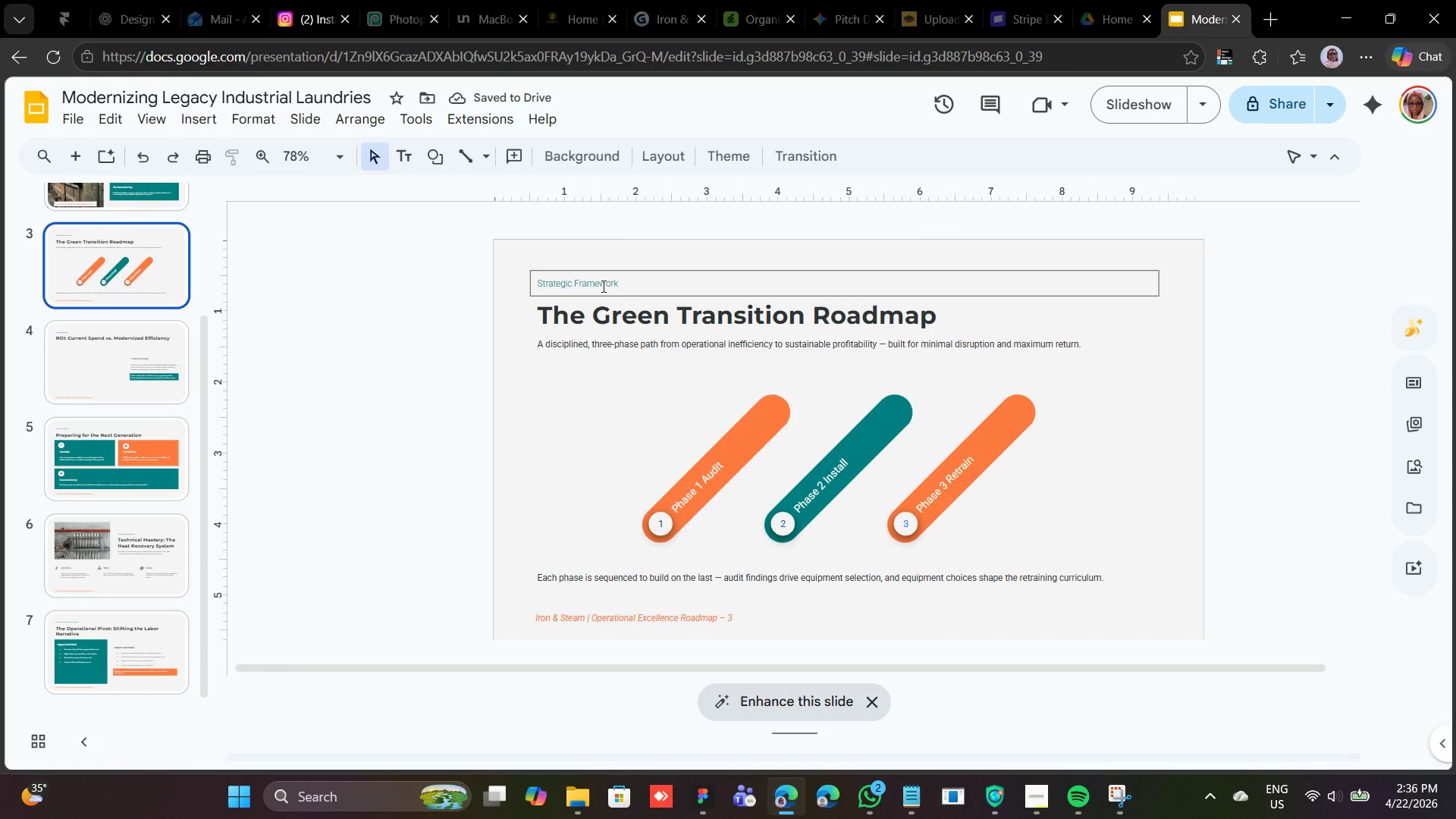 
double_click([602, 286])
 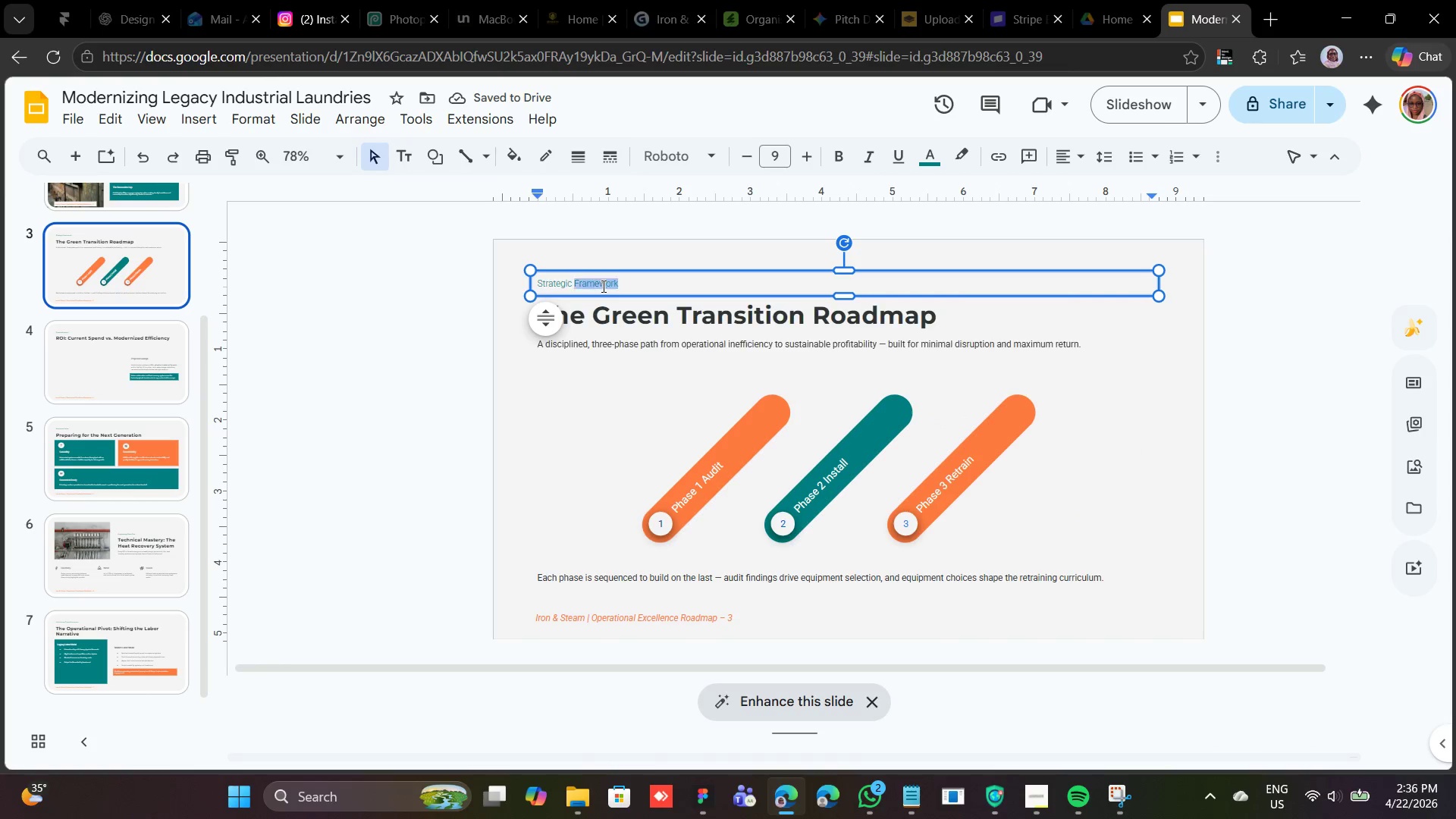 
triple_click([602, 286])
 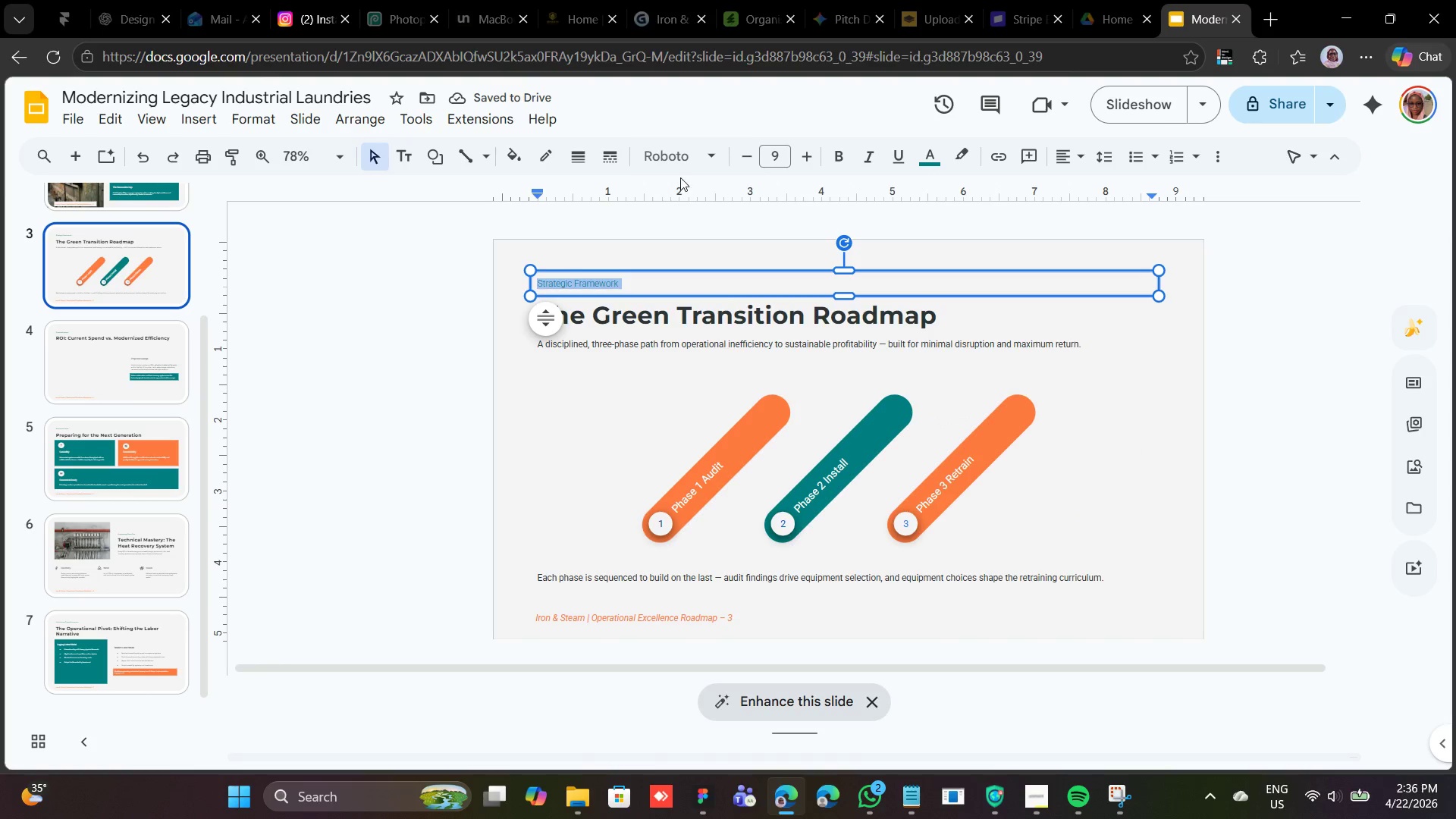 
left_click([717, 152])
 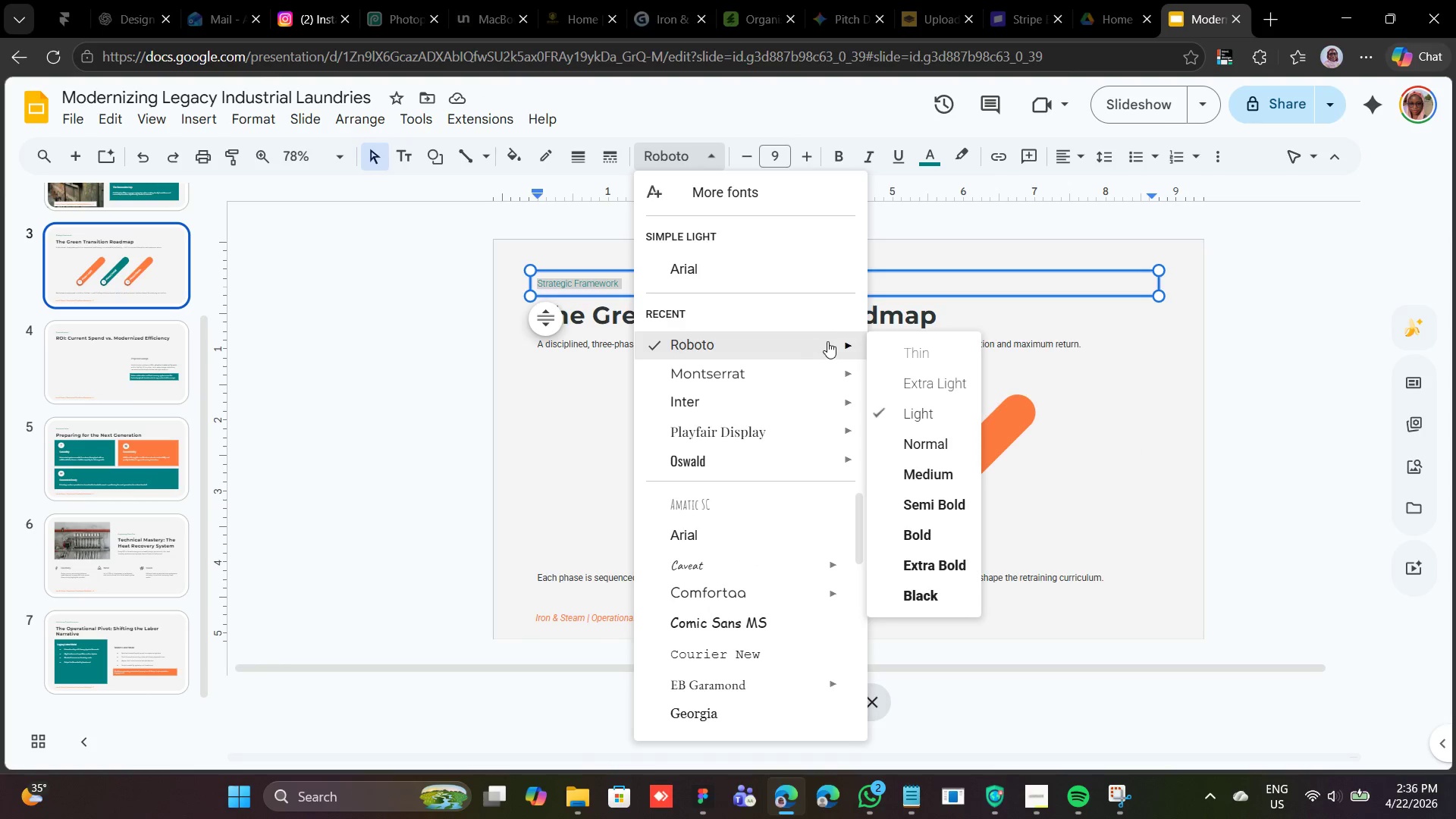 
left_click([925, 438])
 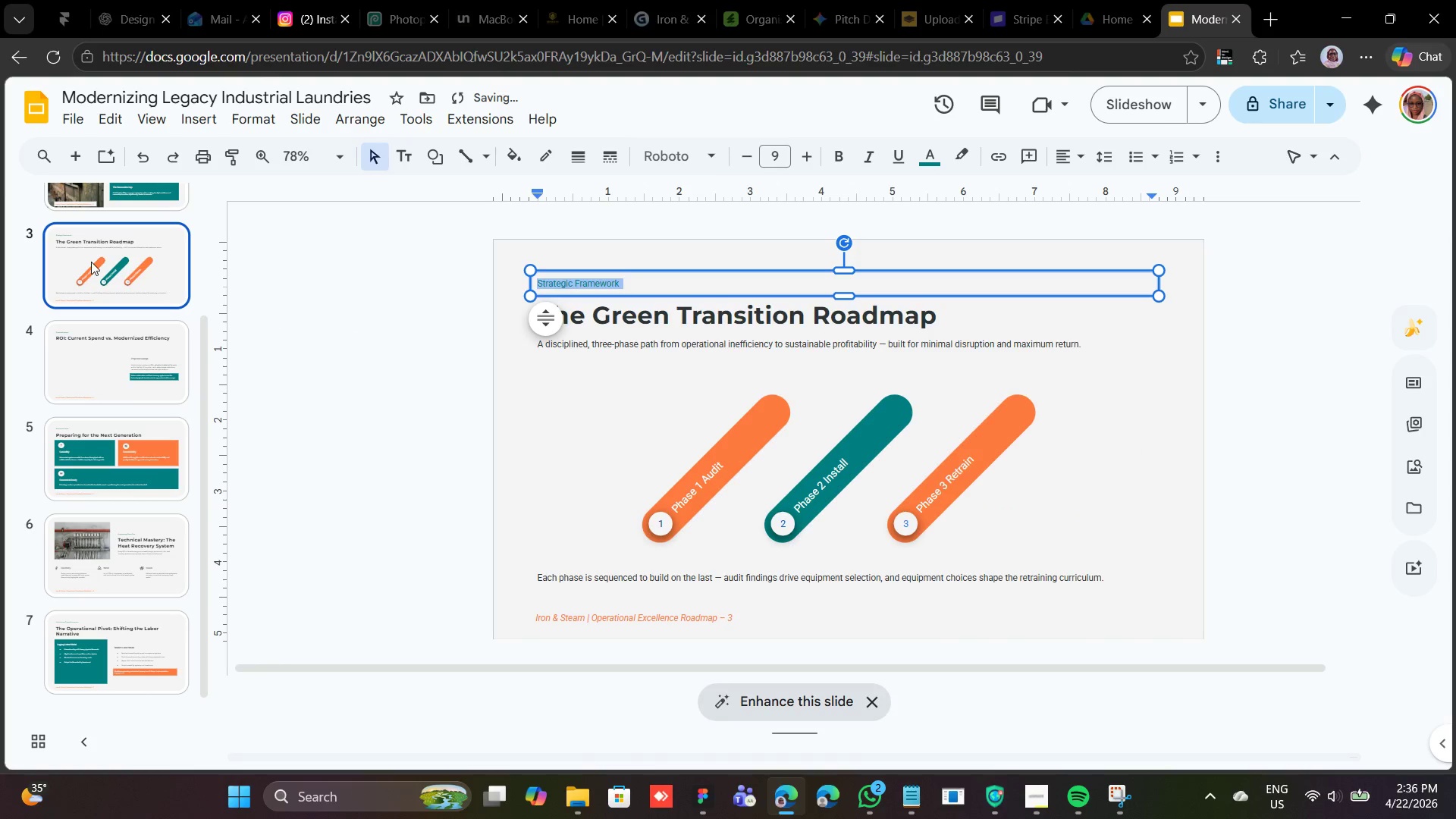 
scroll: coordinate [141, 249], scroll_direction: up, amount: 5.0
 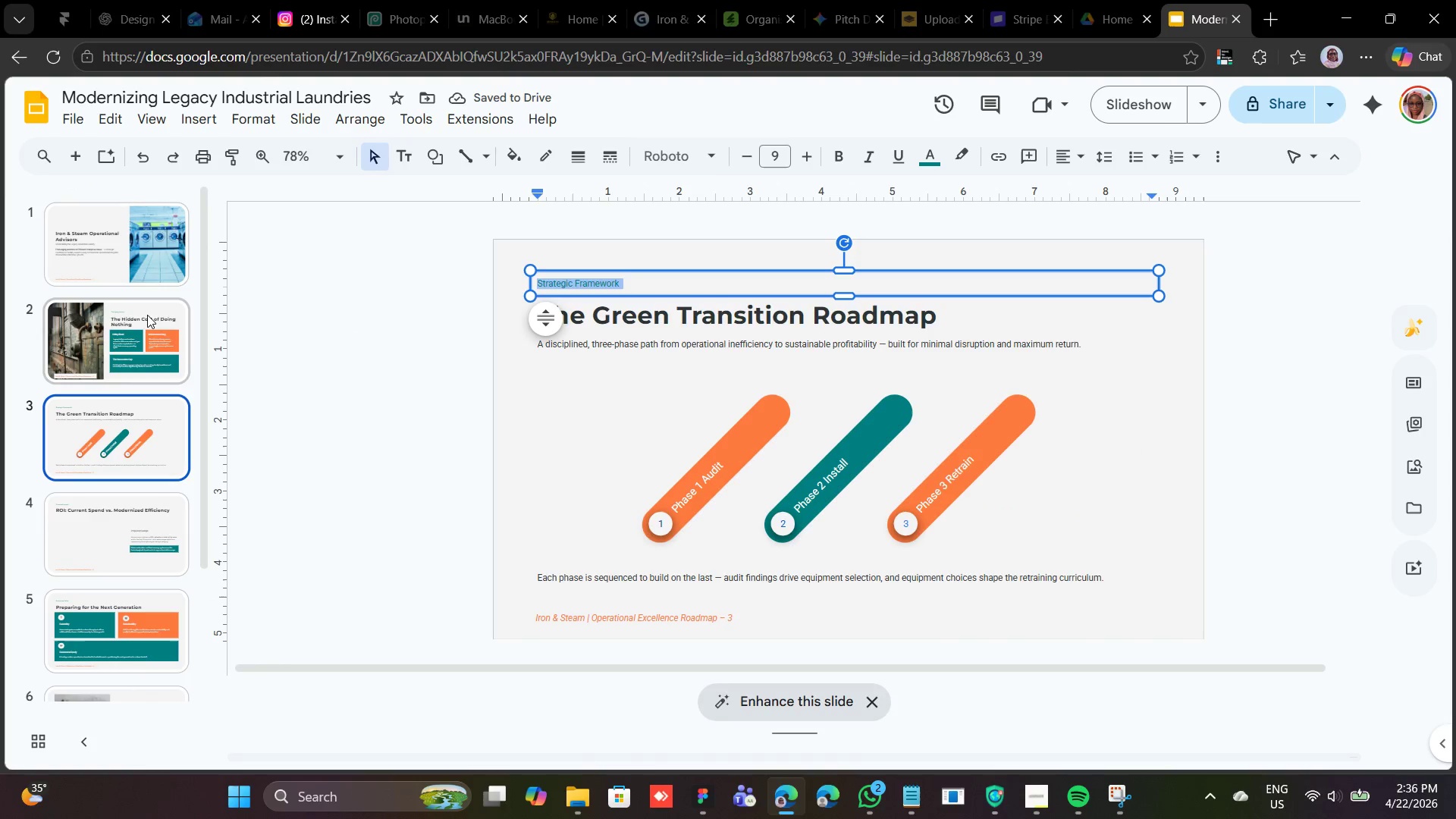 
left_click([146, 315])
 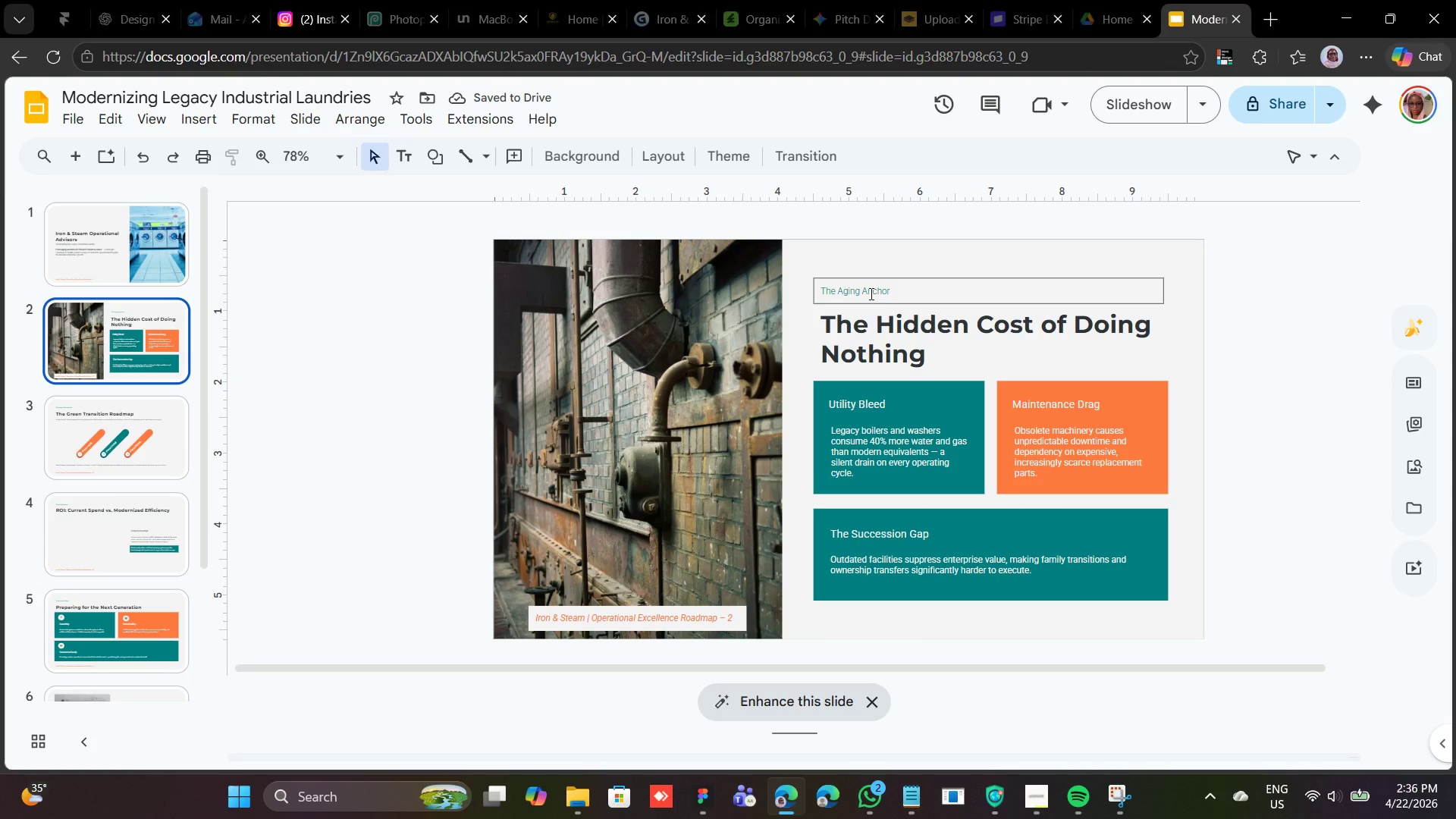 
double_click([870, 293])
 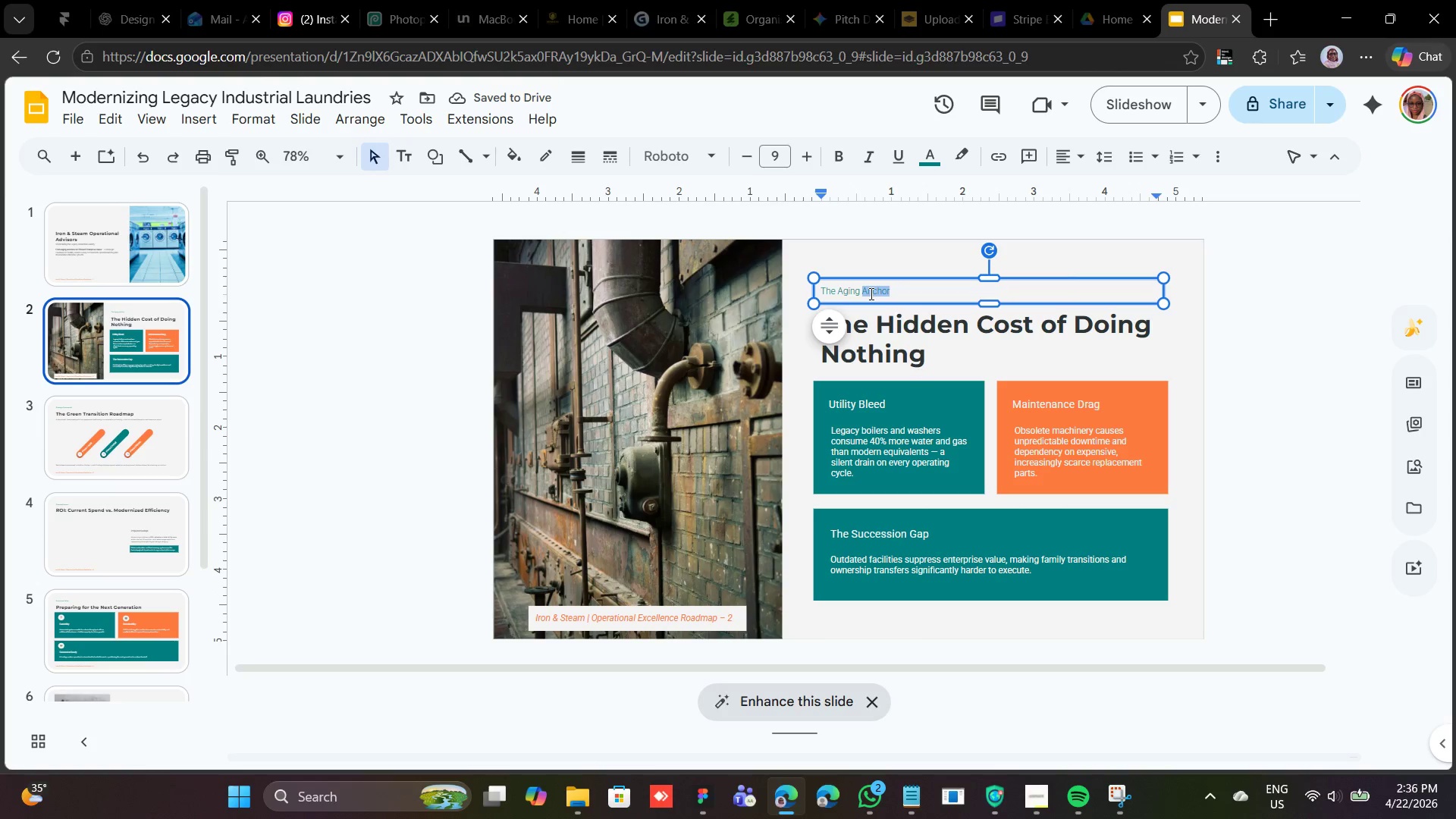 
triple_click([870, 293])
 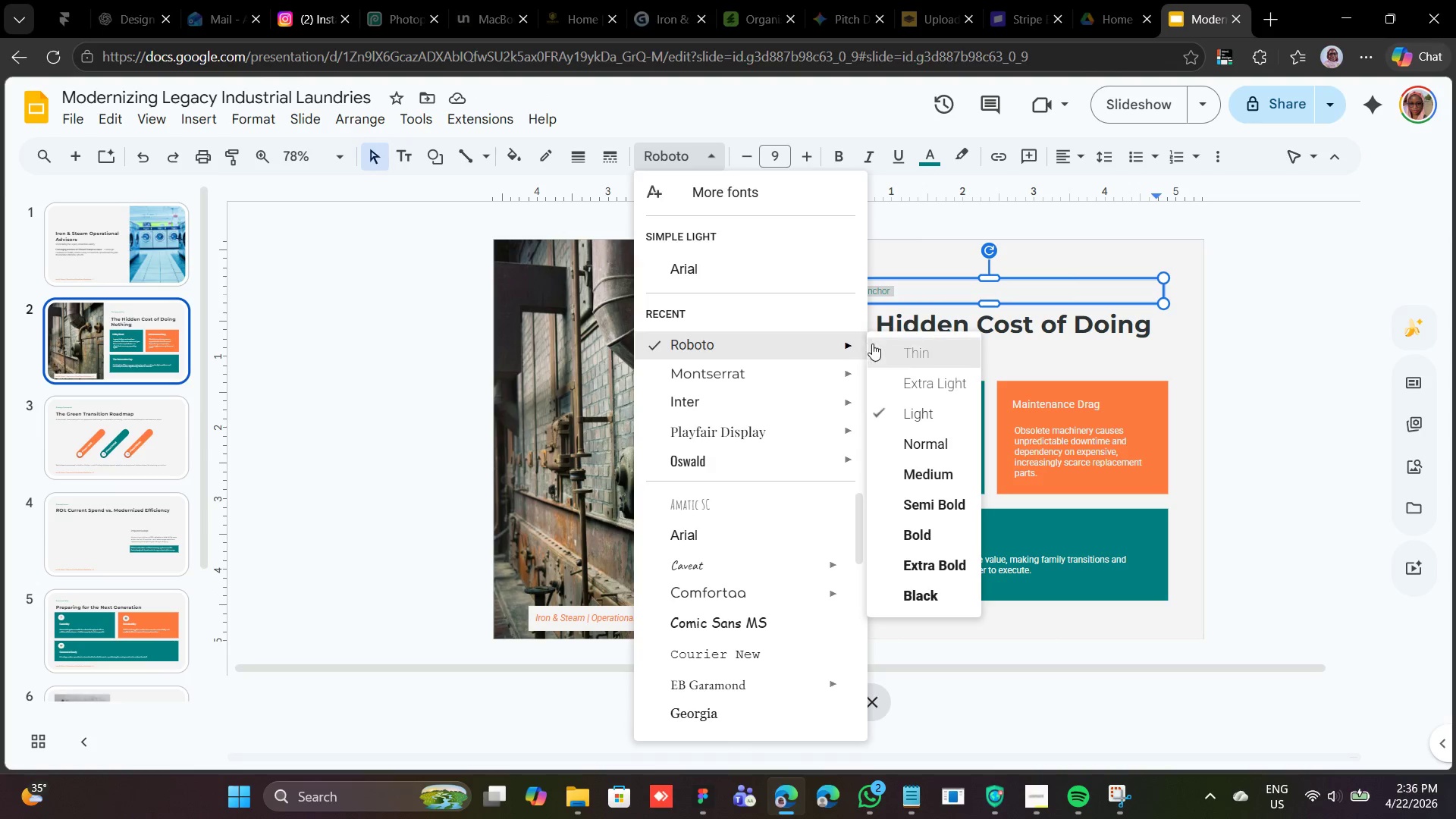 
left_click([940, 444])
 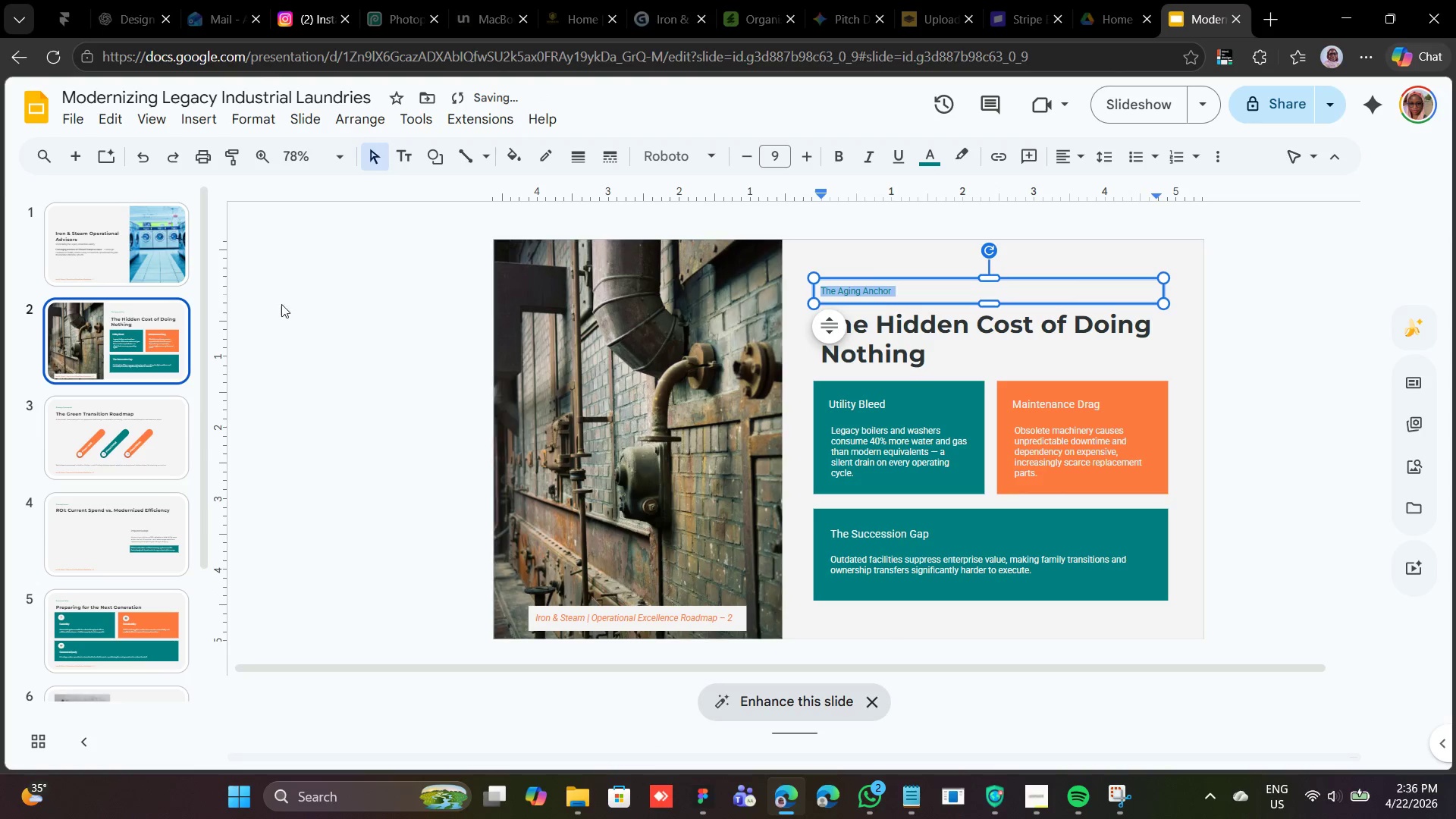 
left_click([165, 262])
 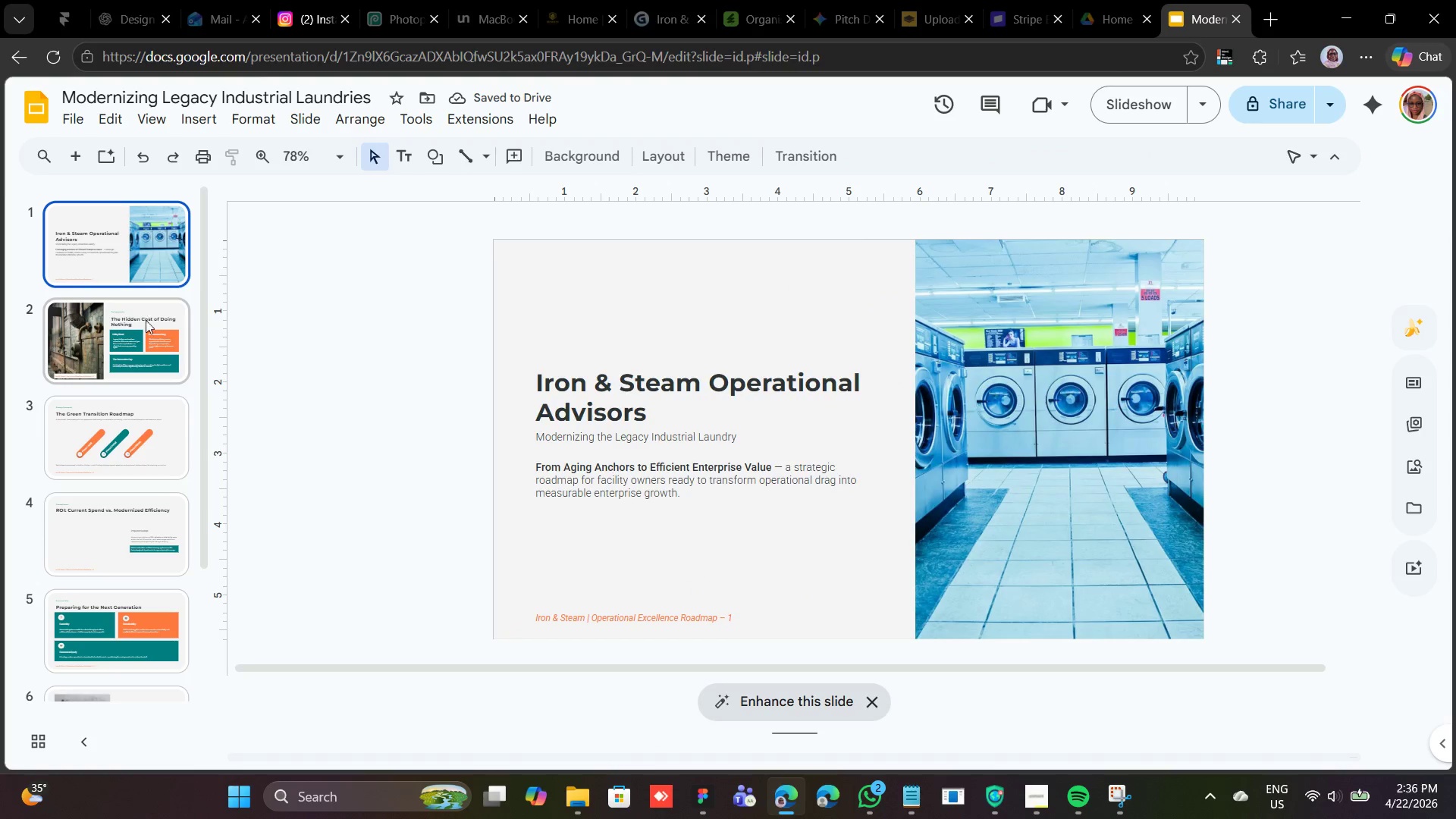 
scroll: coordinate [160, 388], scroll_direction: down, amount: 9.0
 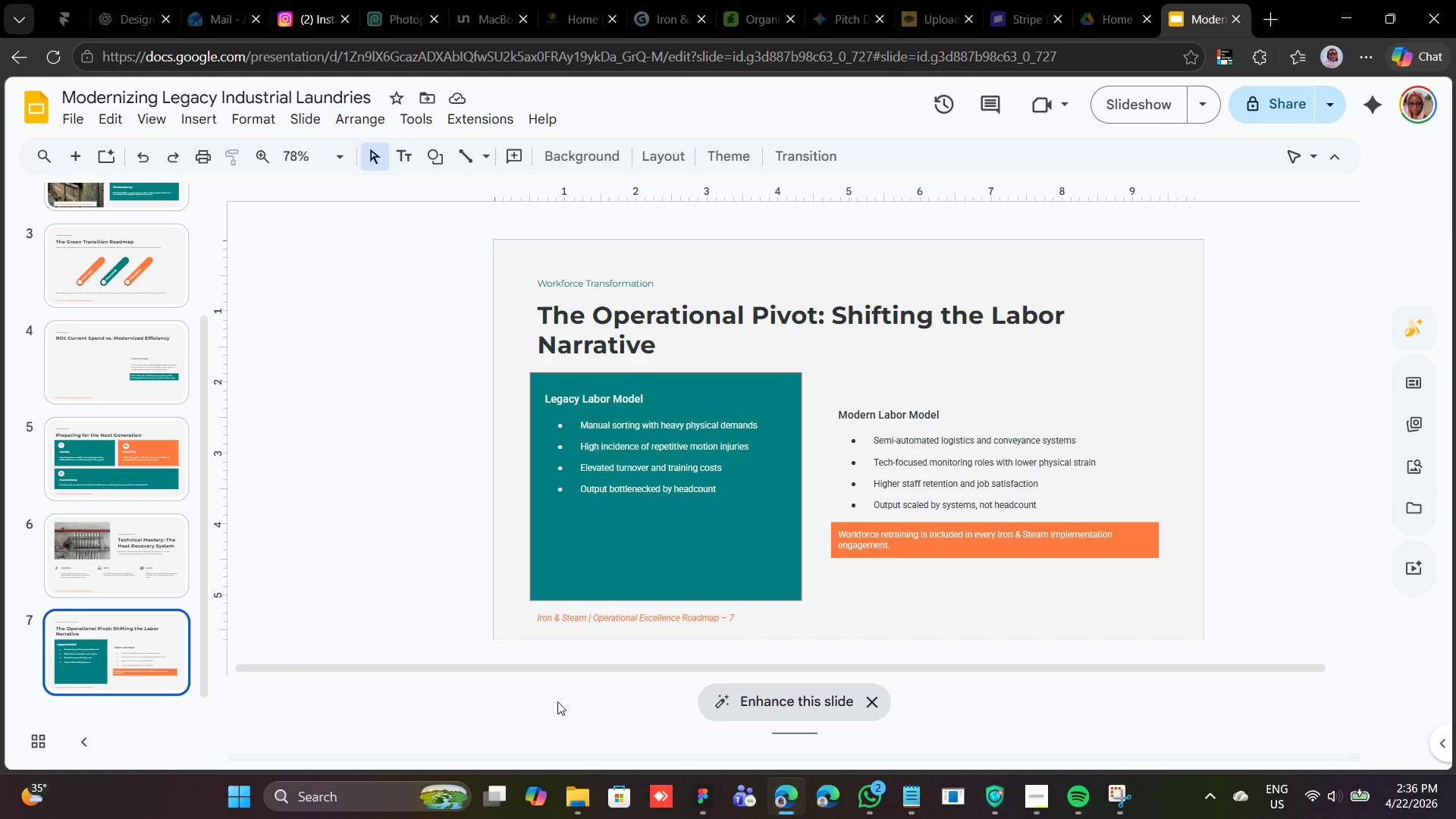 
mouse_move([873, 802])
 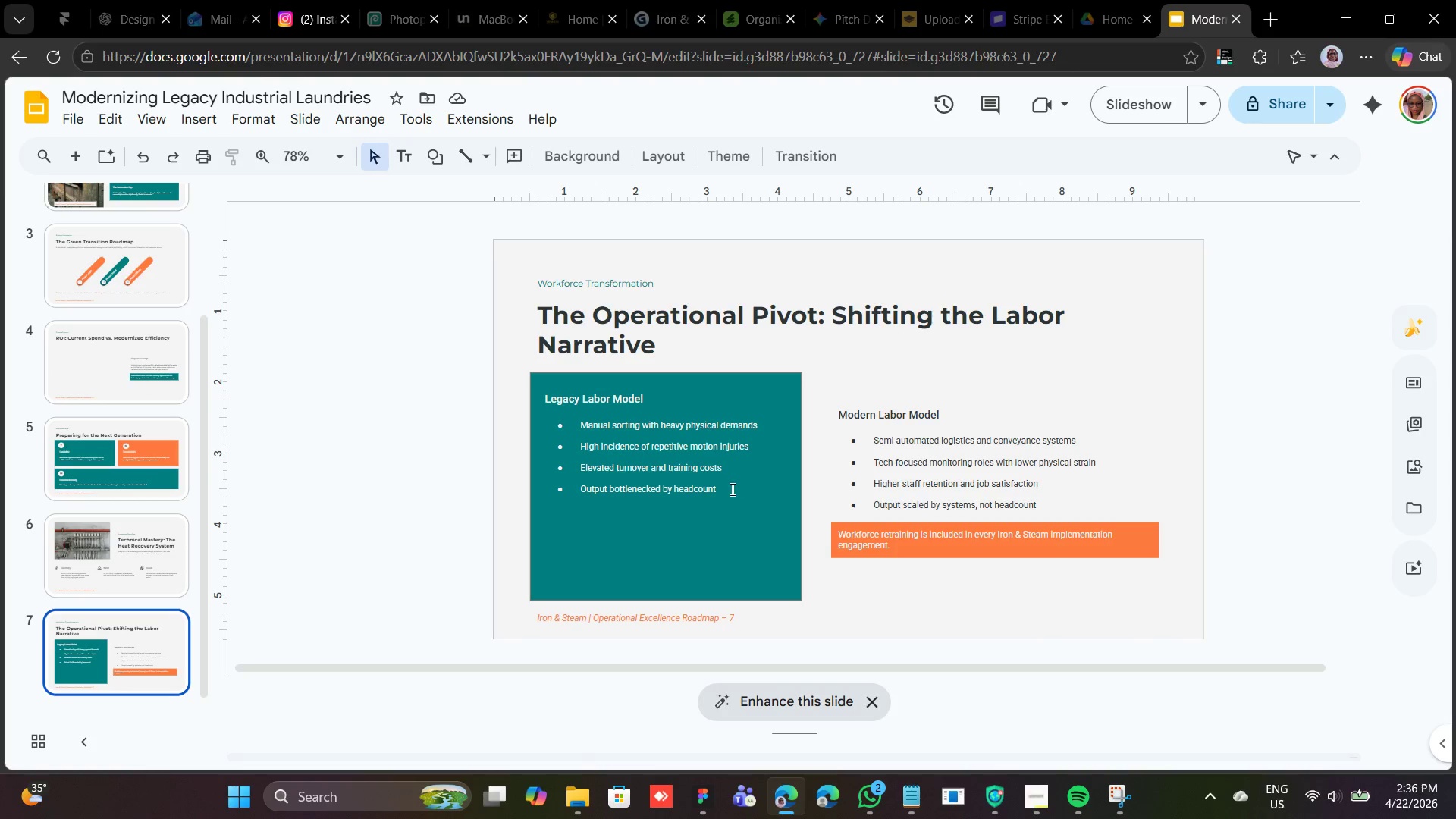 
scroll: coordinate [193, 494], scroll_direction: up, amount: 4.0
 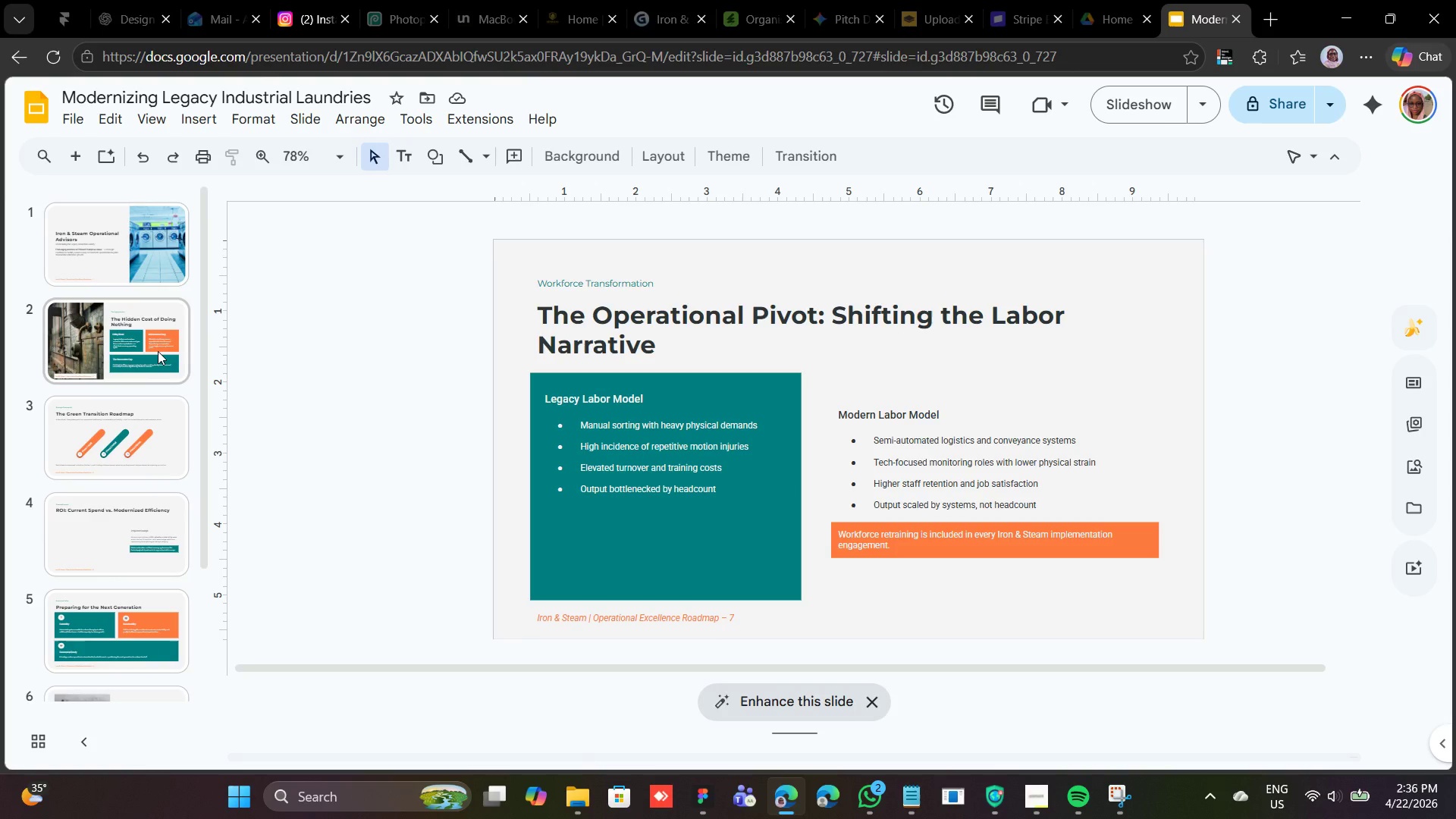 
left_click([158, 351])
 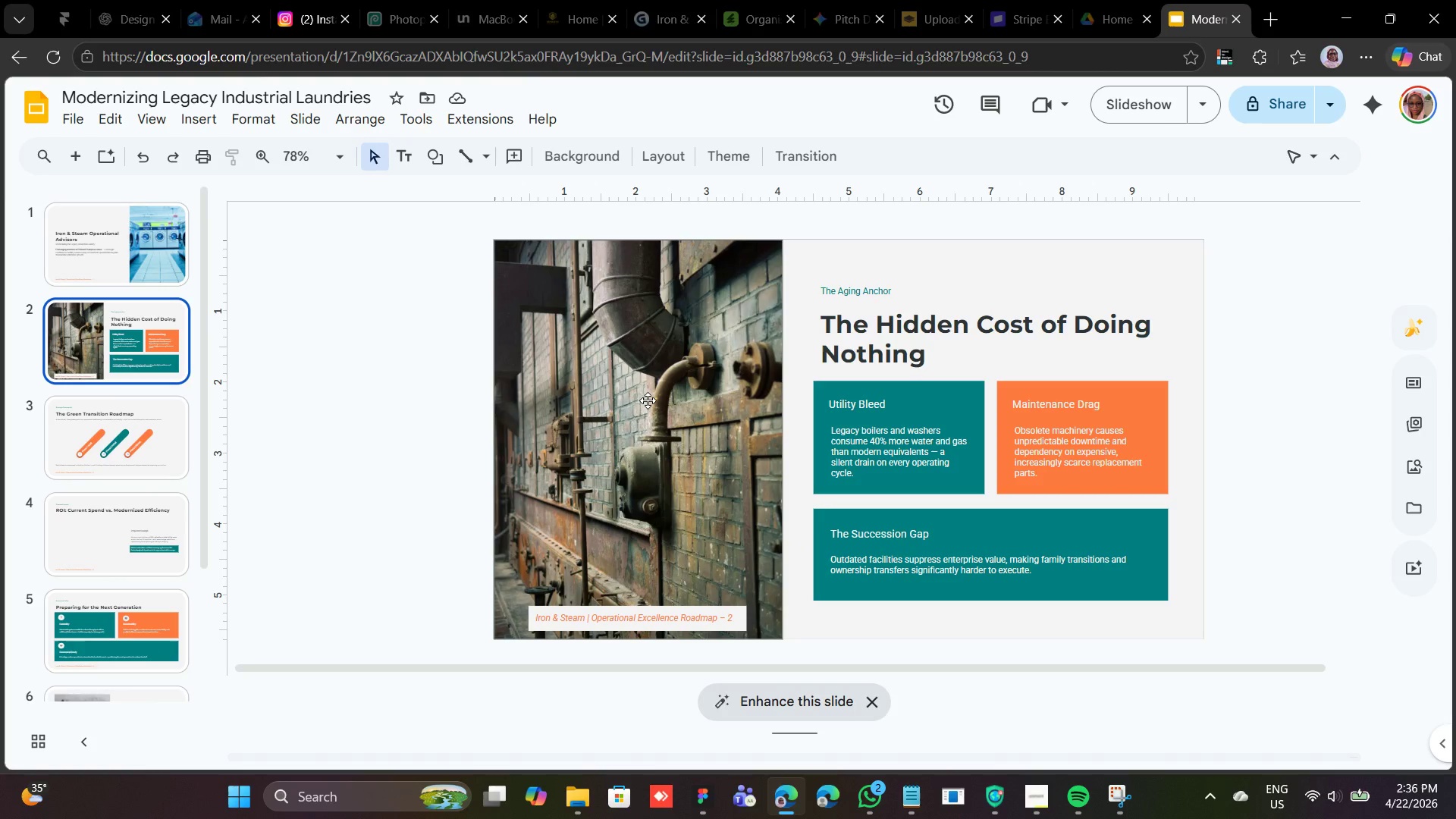 
left_click([648, 400])
 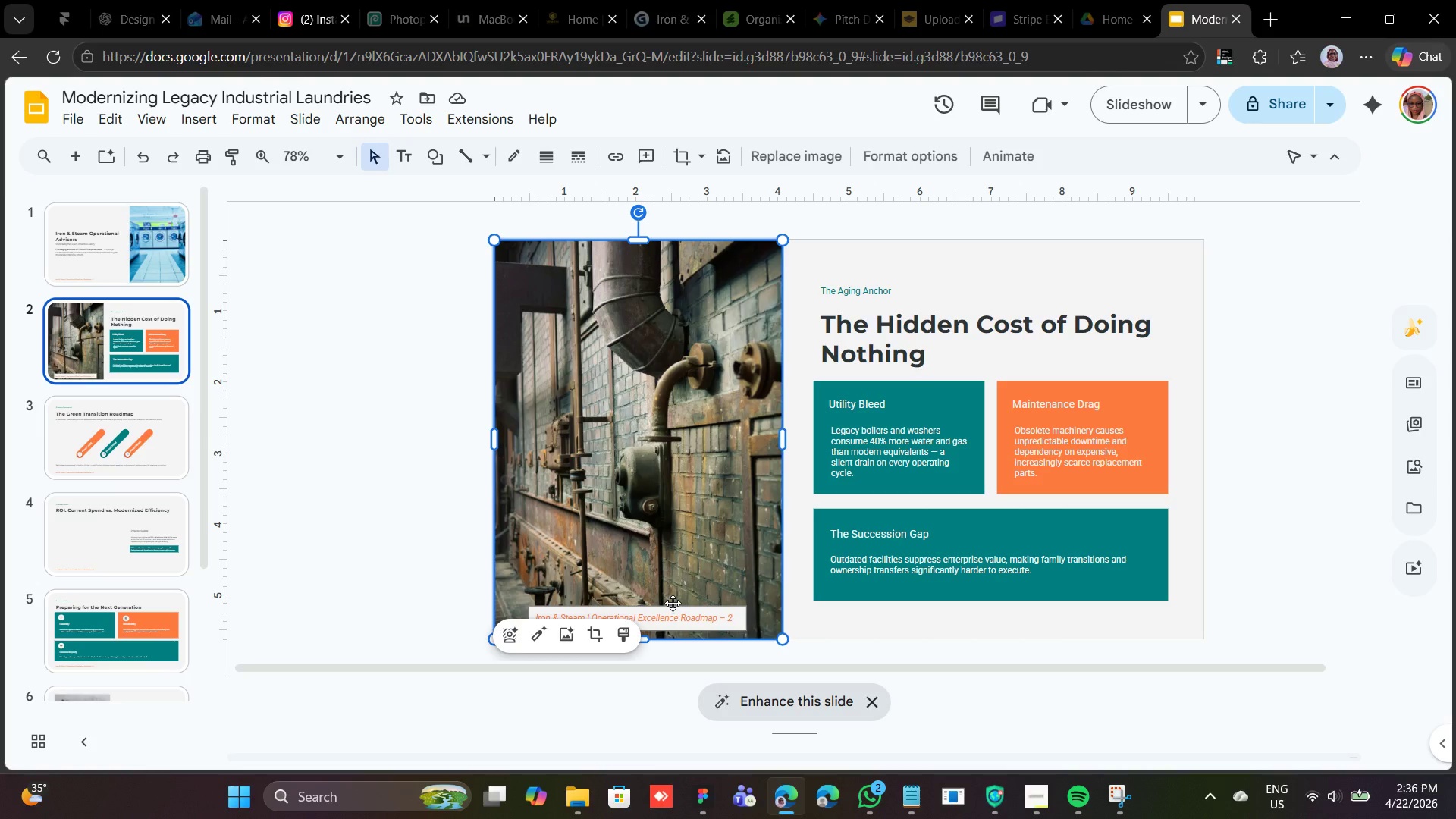 
hold_key(key=ShiftLeft, duration=1.3)
left_click([673, 600])
 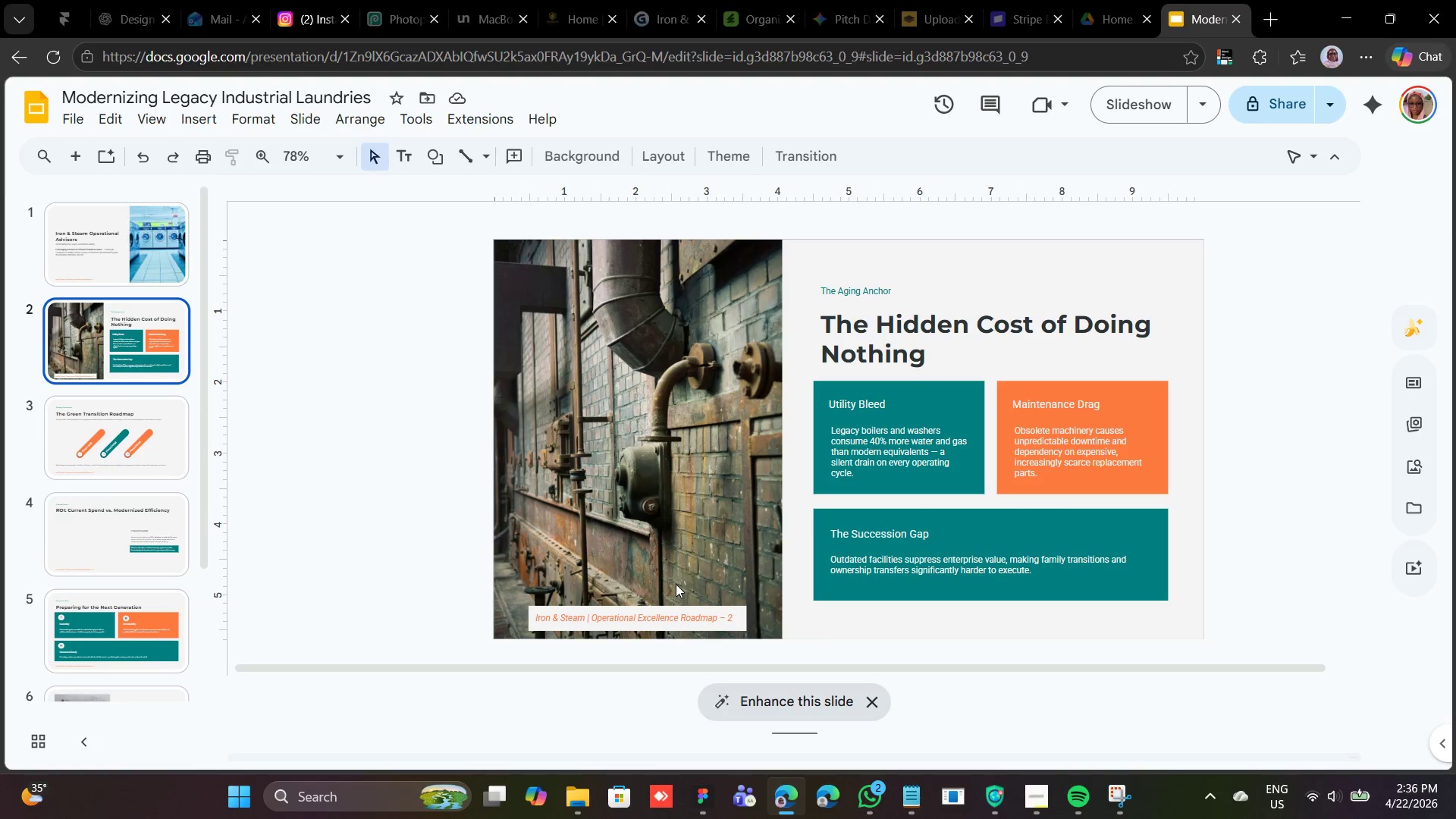 
left_click([676, 582])
 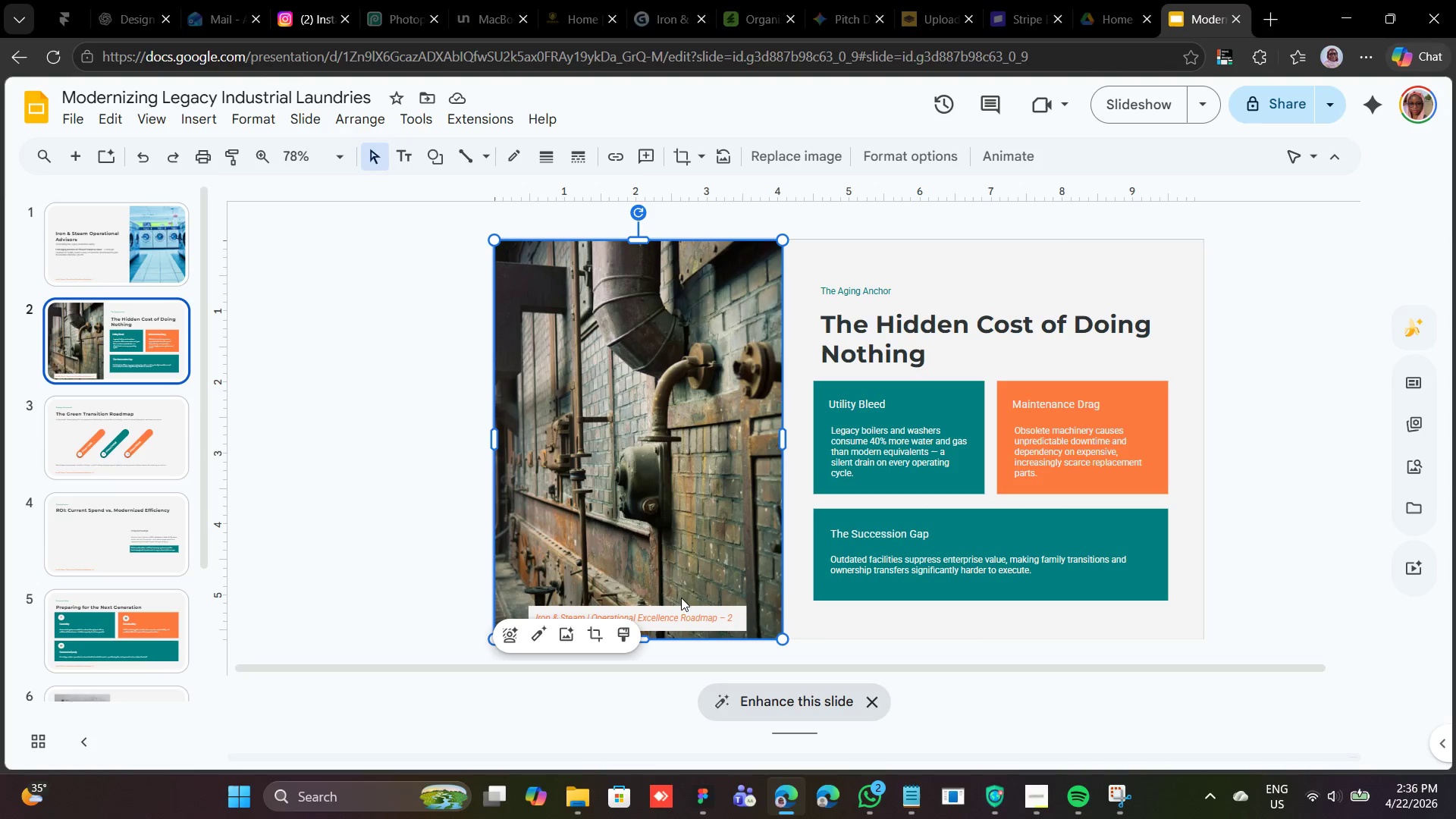 
hold_key(key=ShiftLeft, duration=0.86)
left_click([688, 611])
 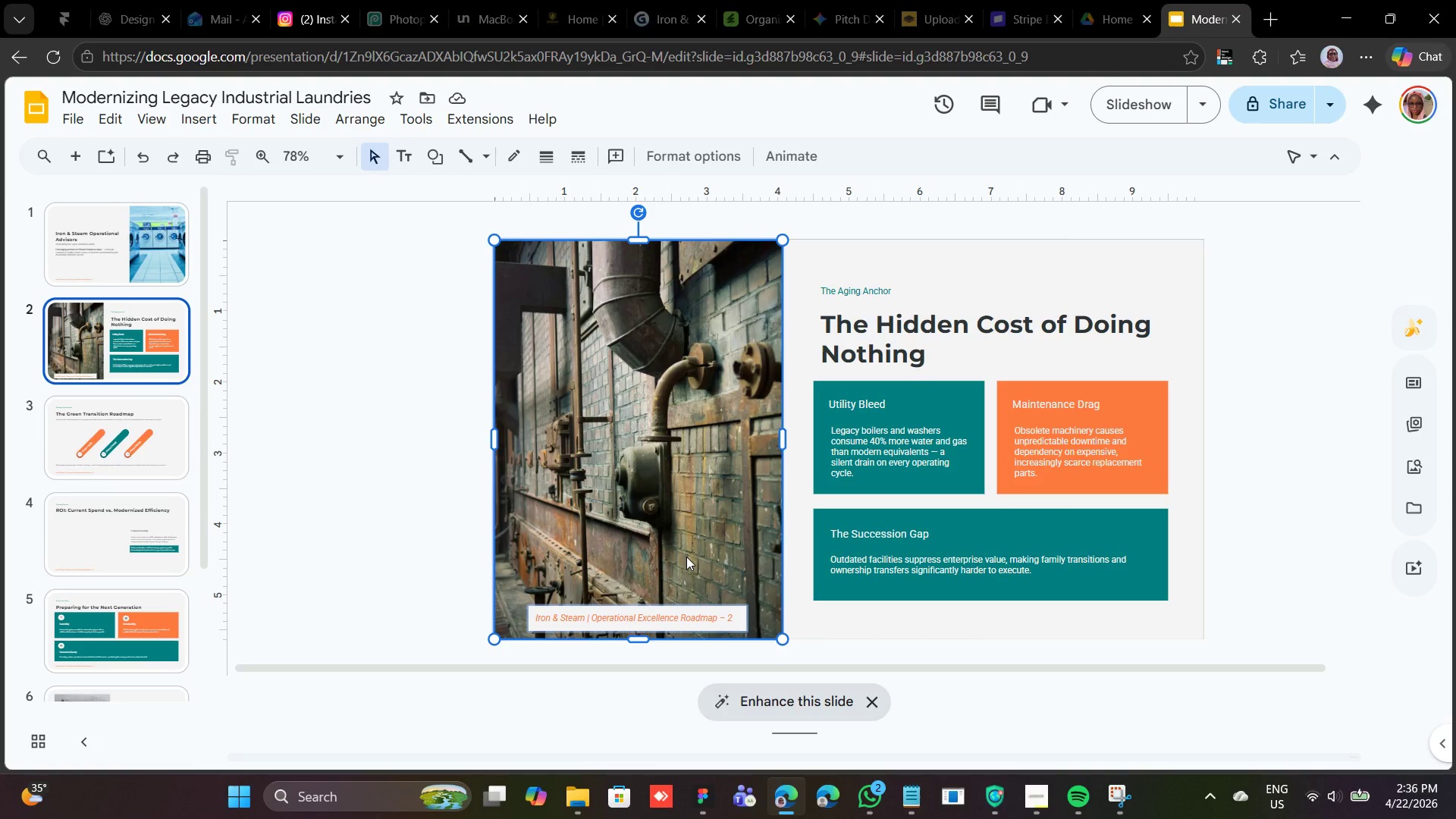 
right_click([686, 557])
 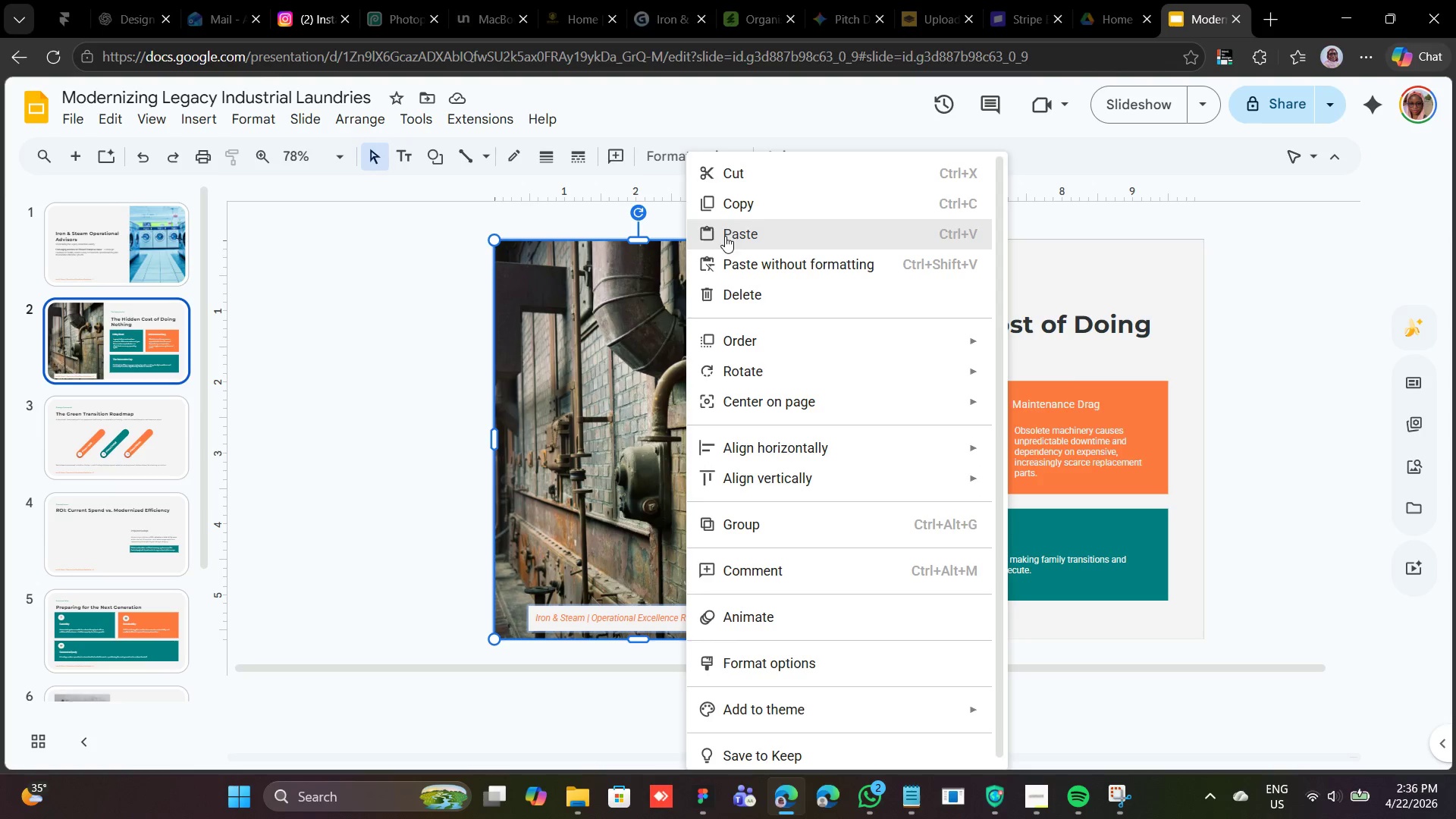 
left_click([728, 209])
 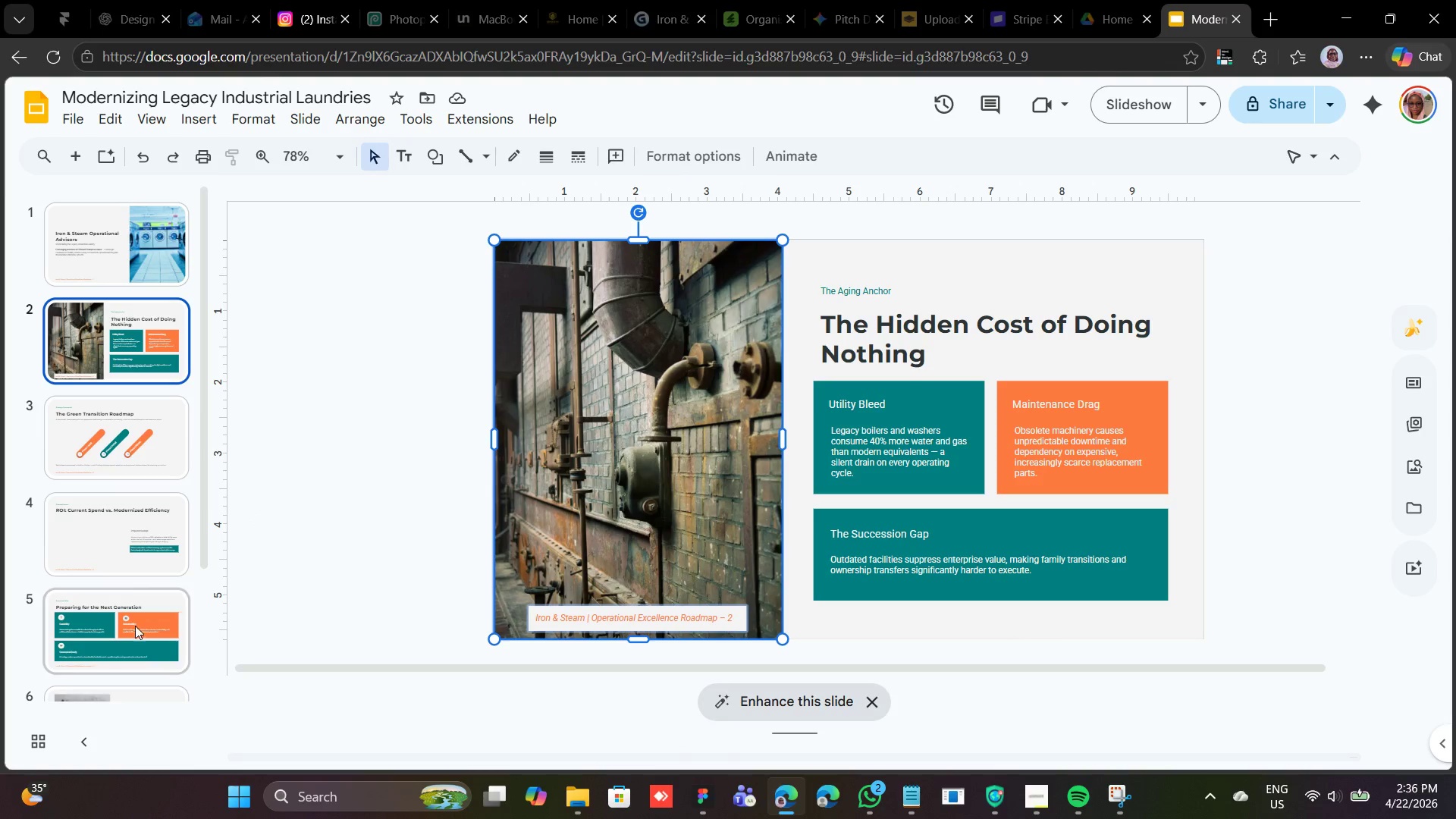 
scroll: coordinate [123, 629], scroll_direction: down, amount: 7.0
 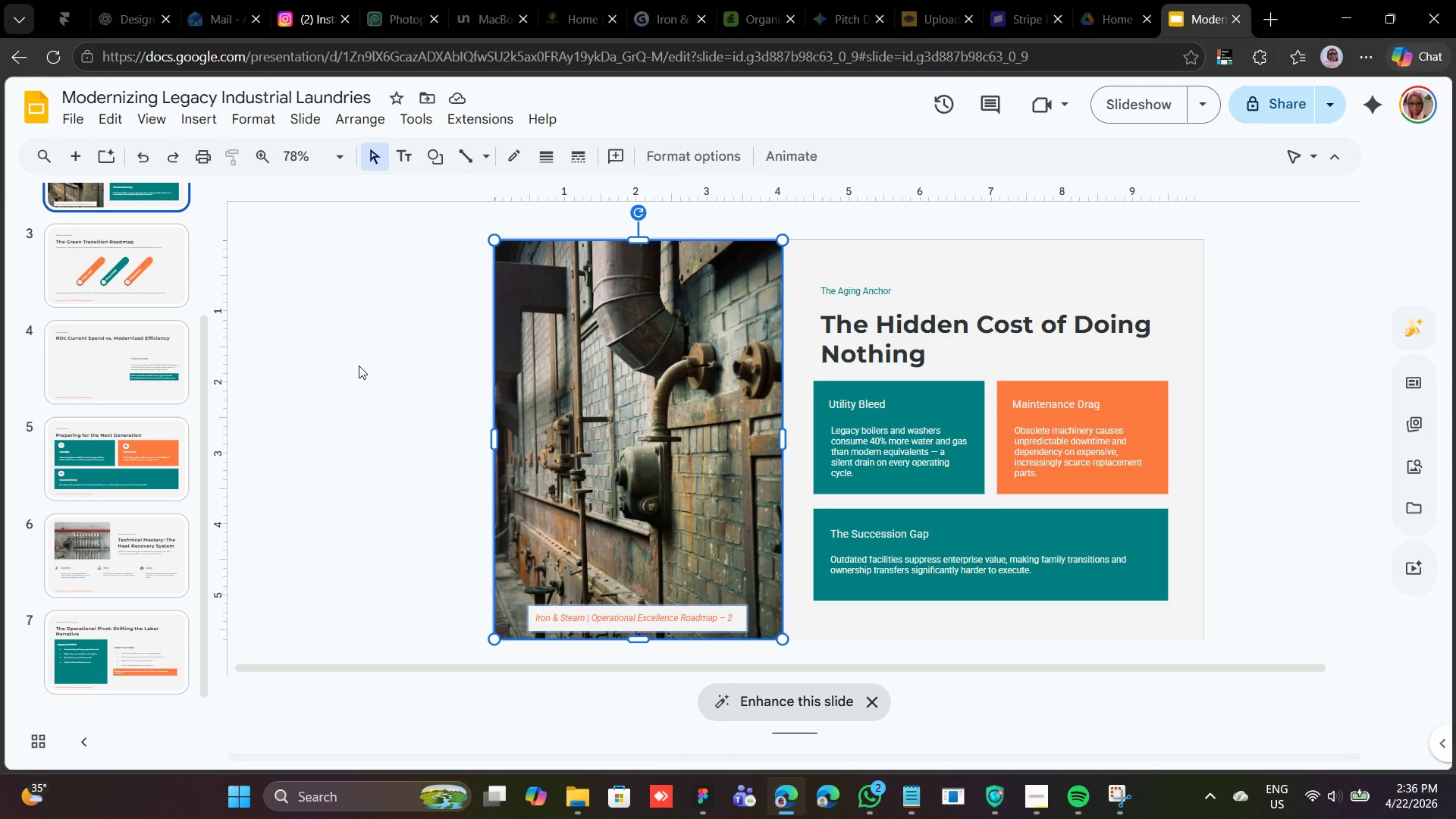 
left_click([373, 375])
 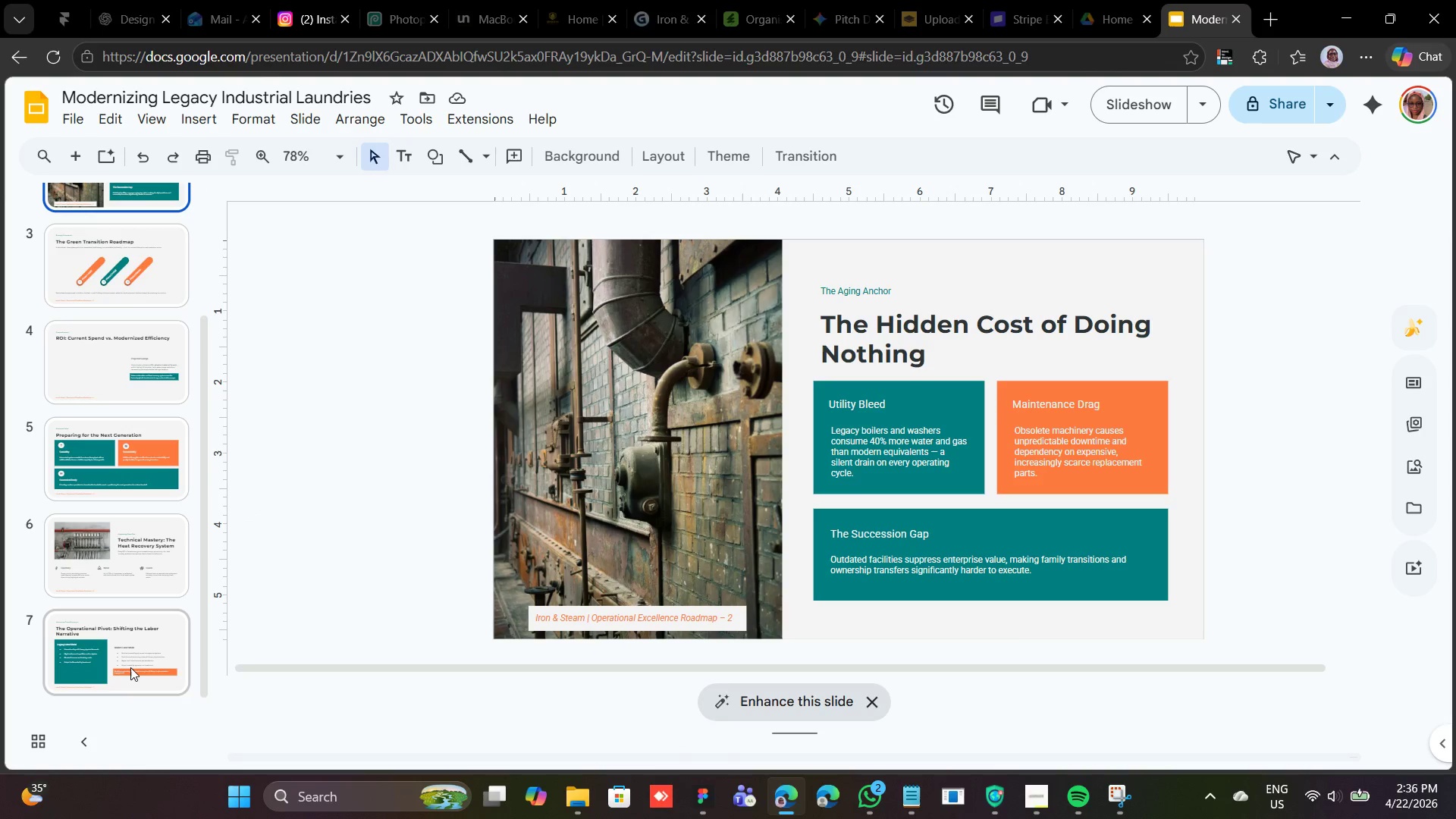 
left_click([130, 667])
 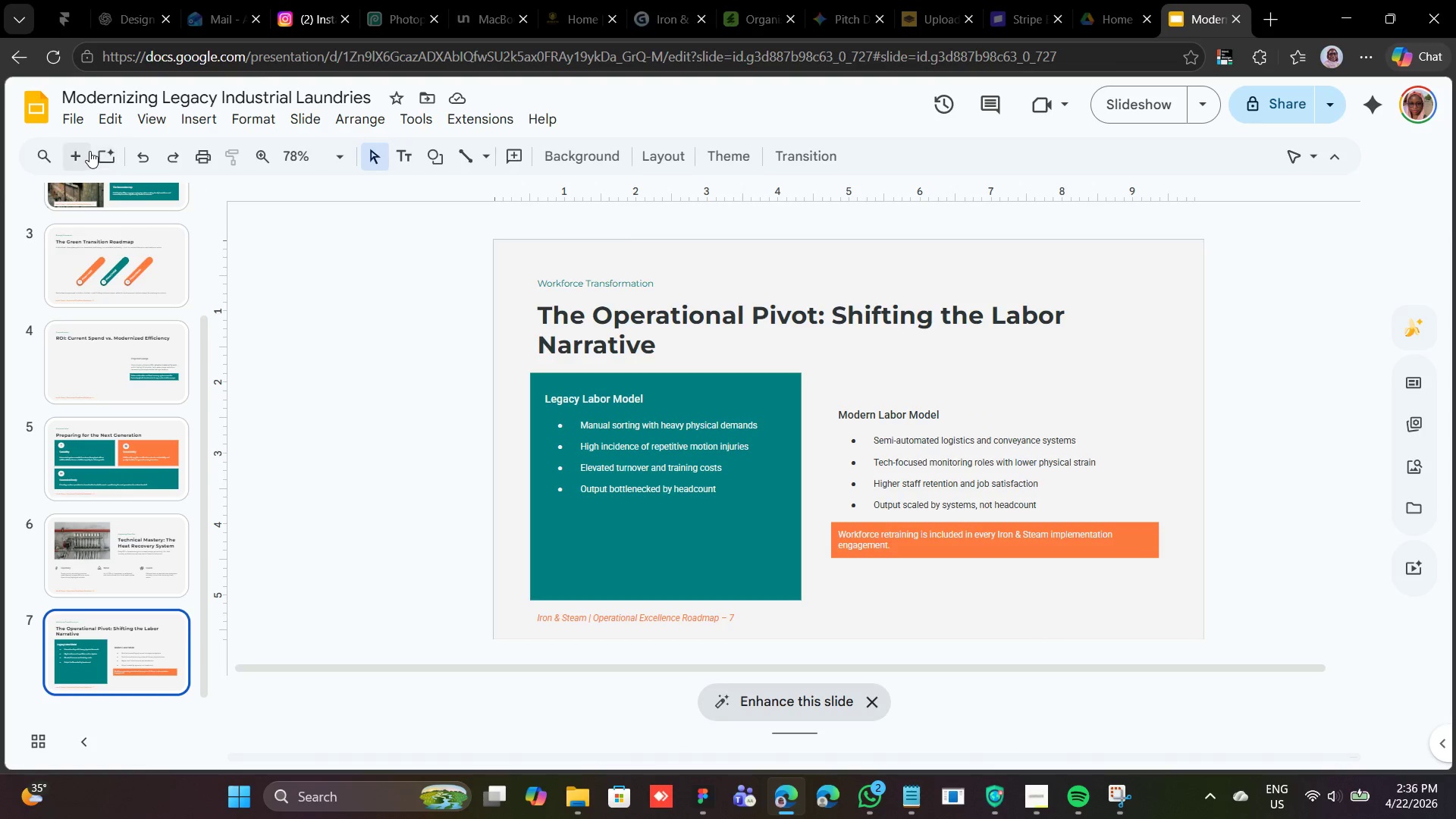 
left_click([79, 157])
 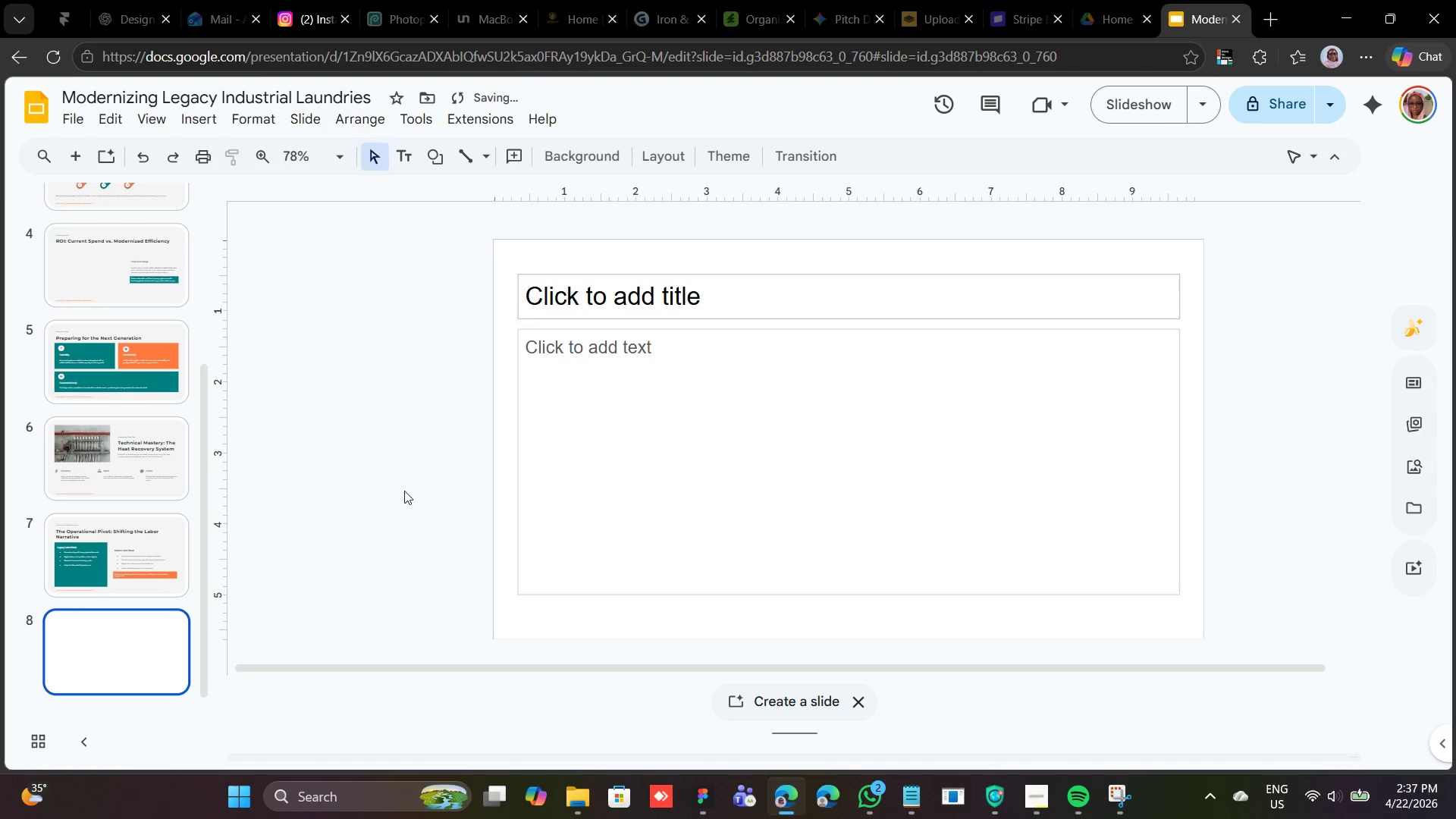 
left_click([168, 566])
 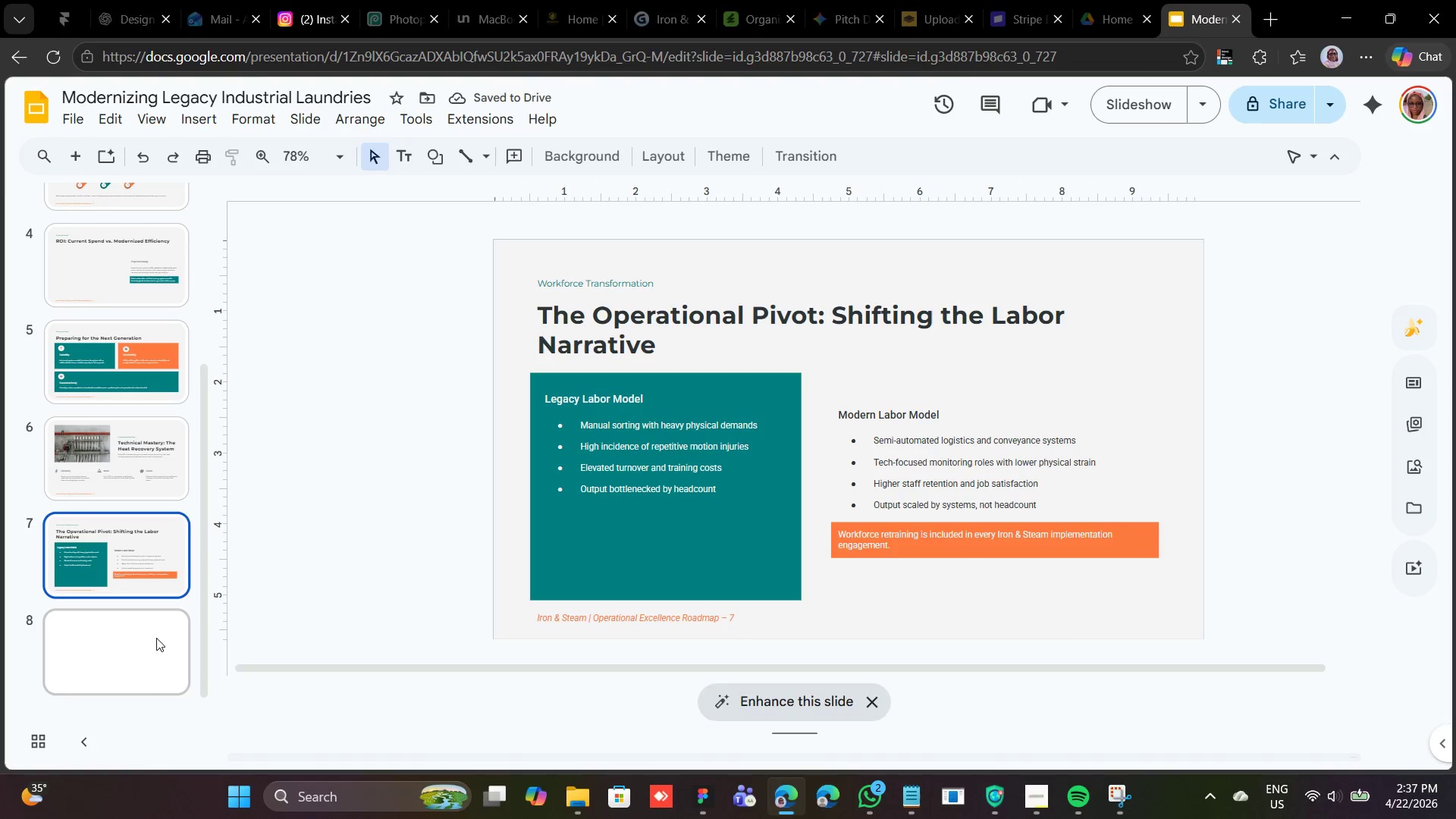 
left_click([127, 657])
 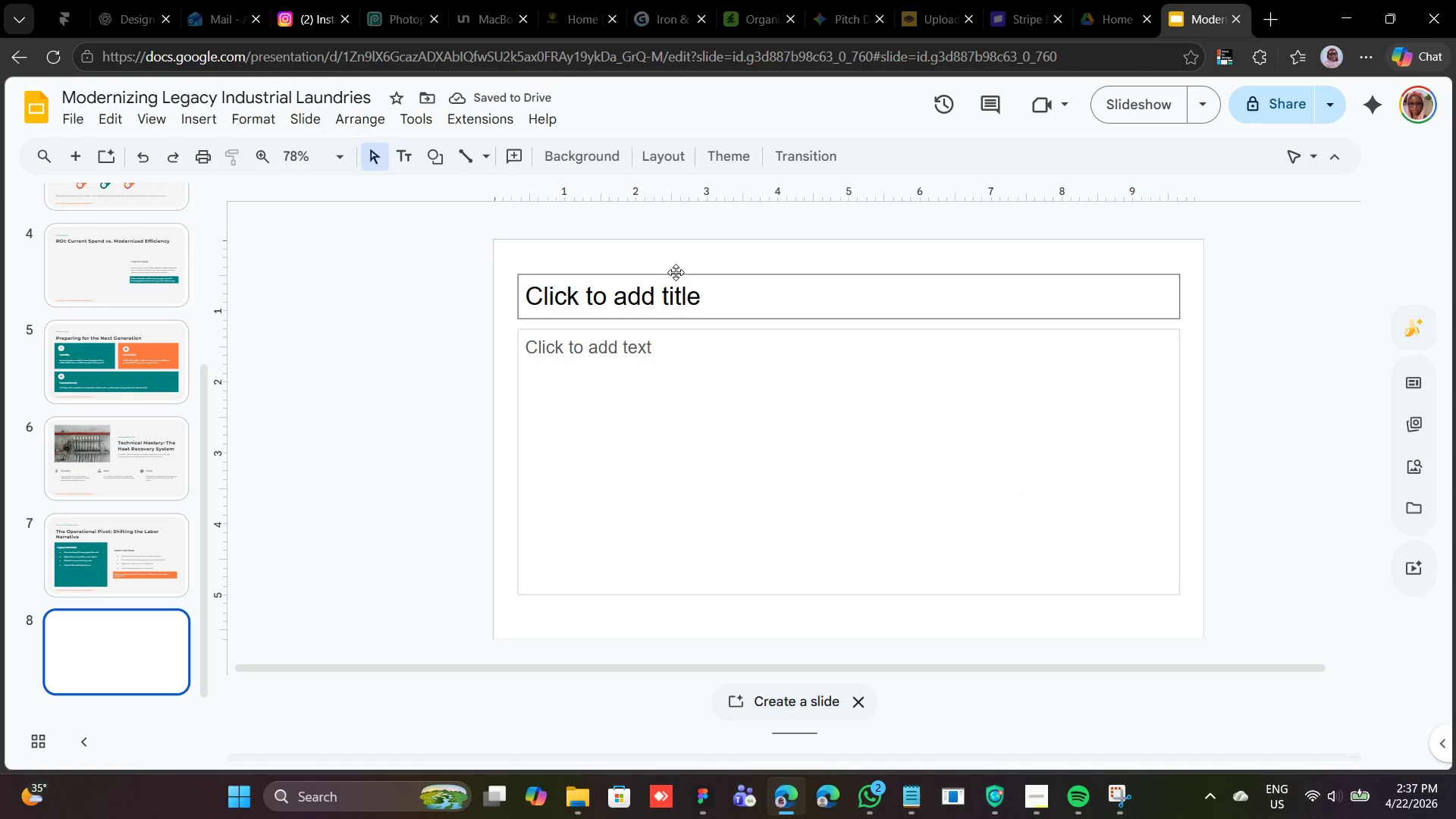 
left_click([676, 271])
 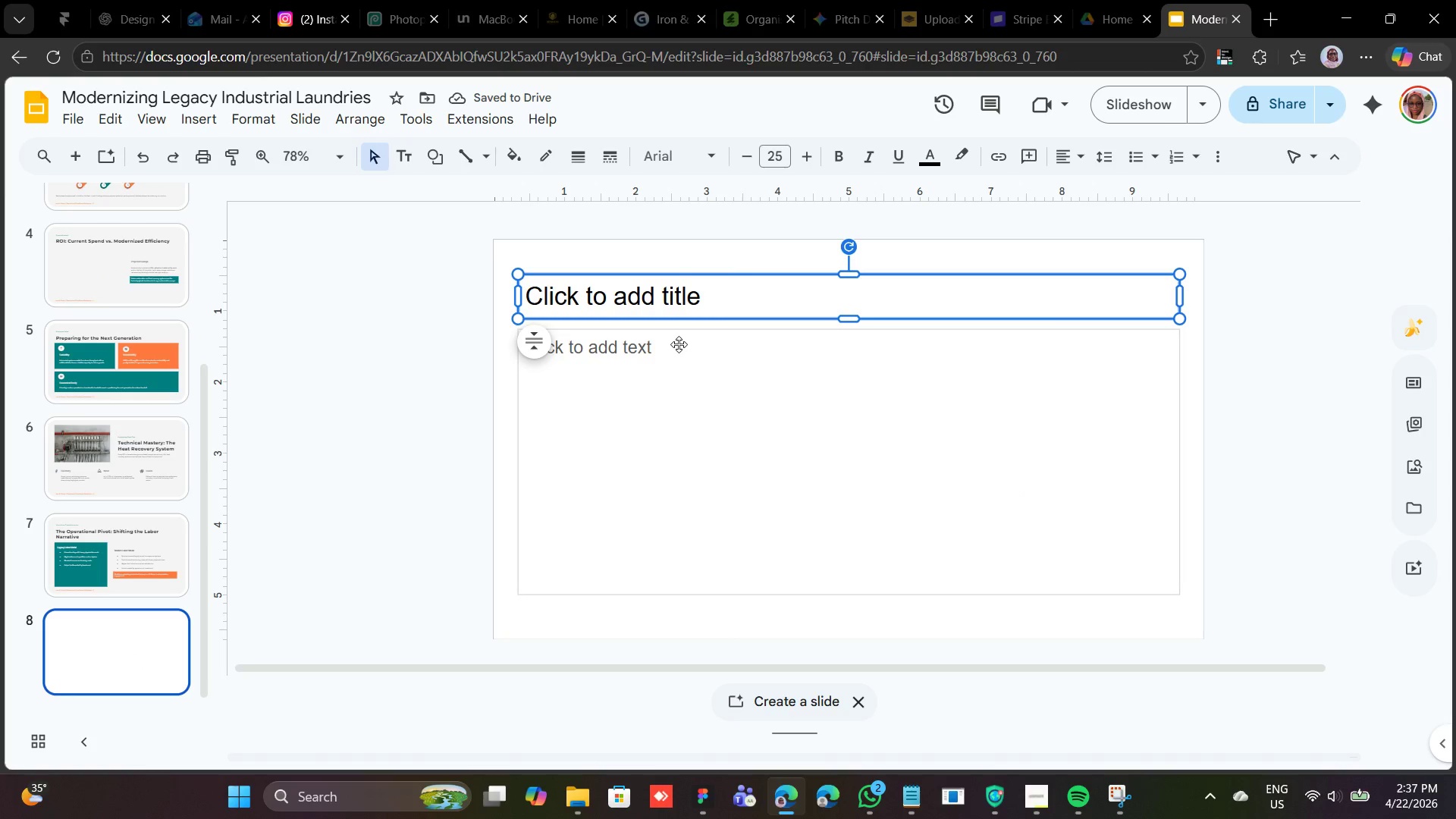 
hold_key(key=ShiftLeft, duration=0.86)
left_click([682, 331])
 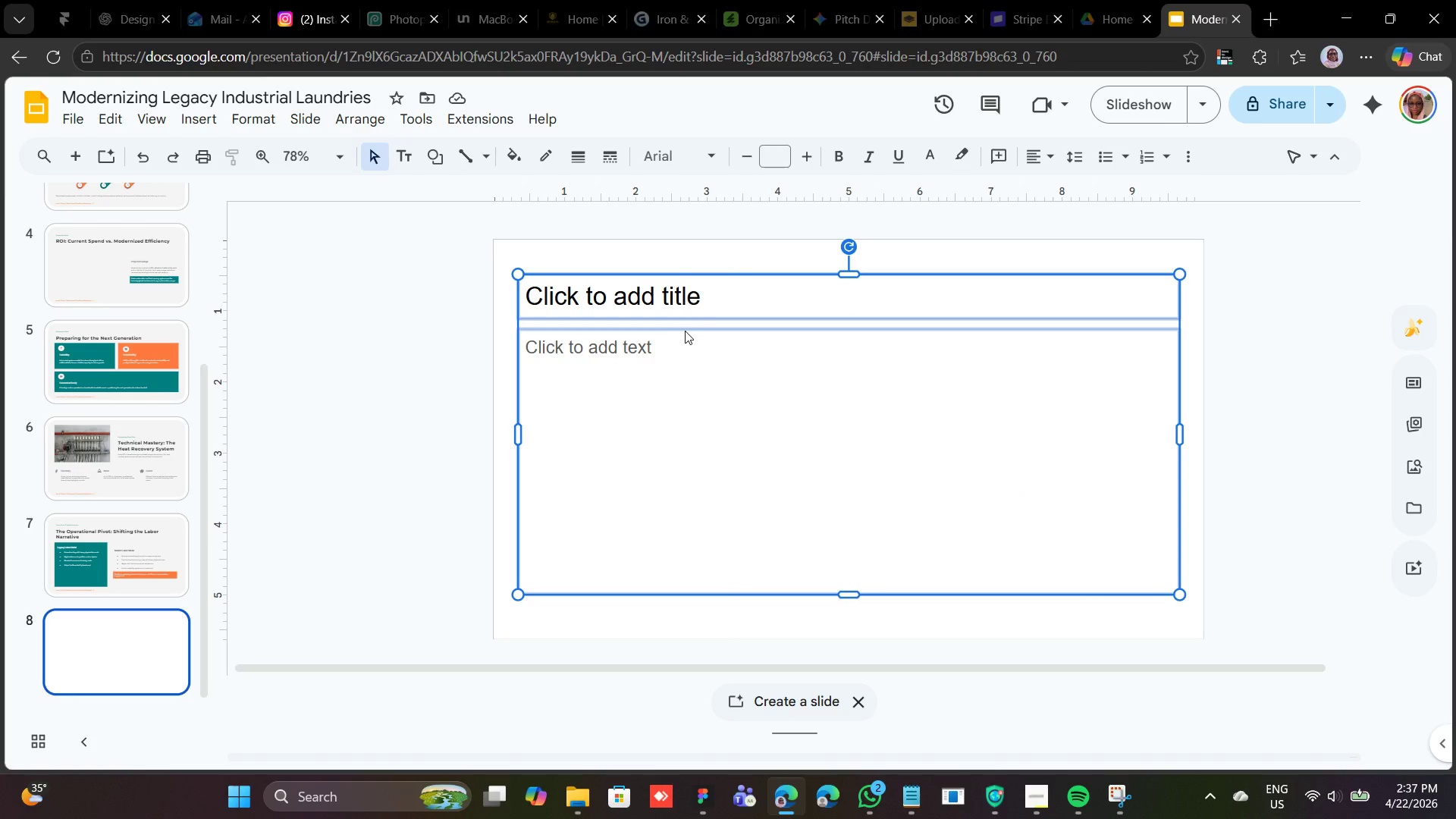 
right_click([685, 331])
 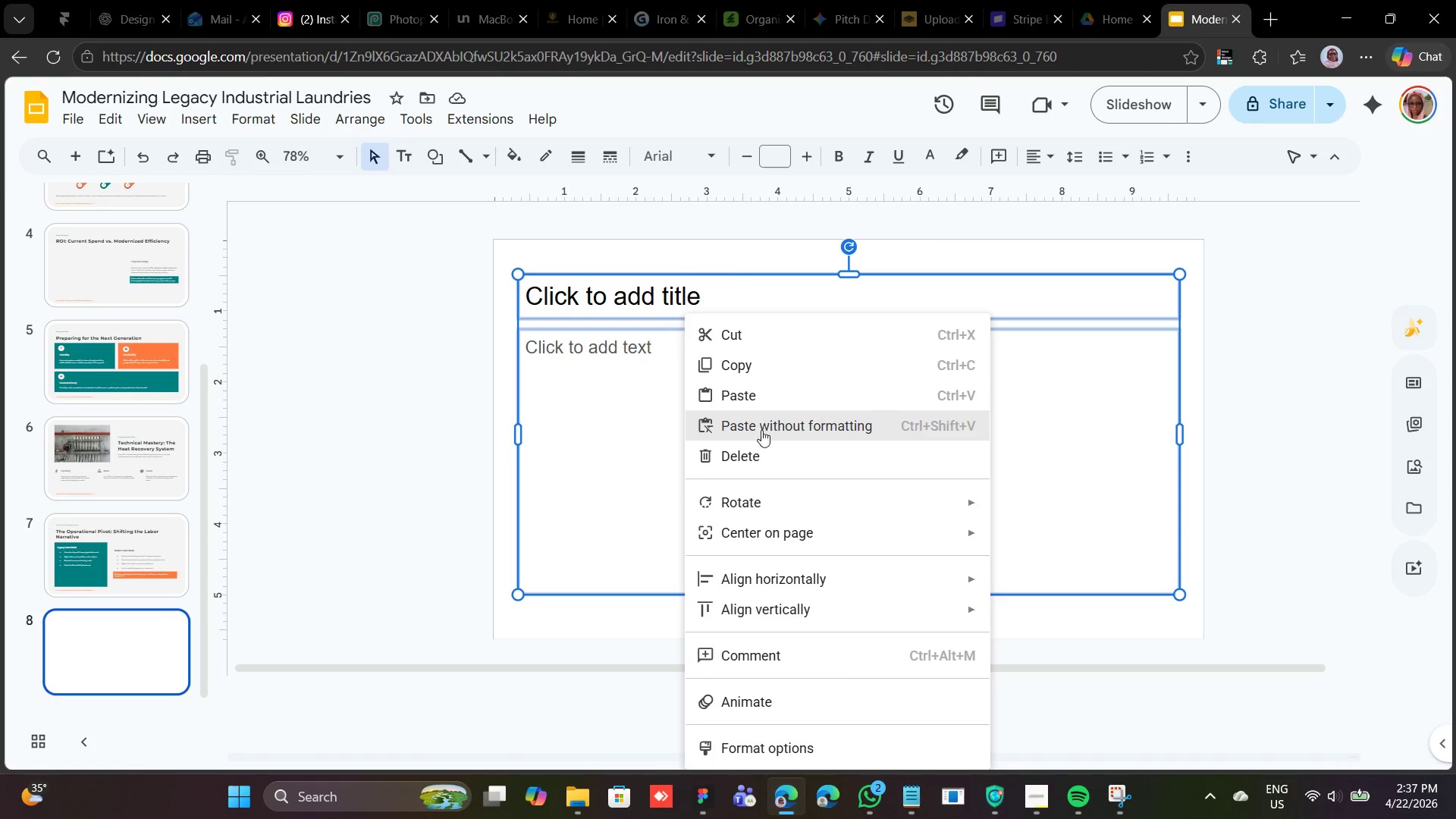 
left_click([758, 444])
 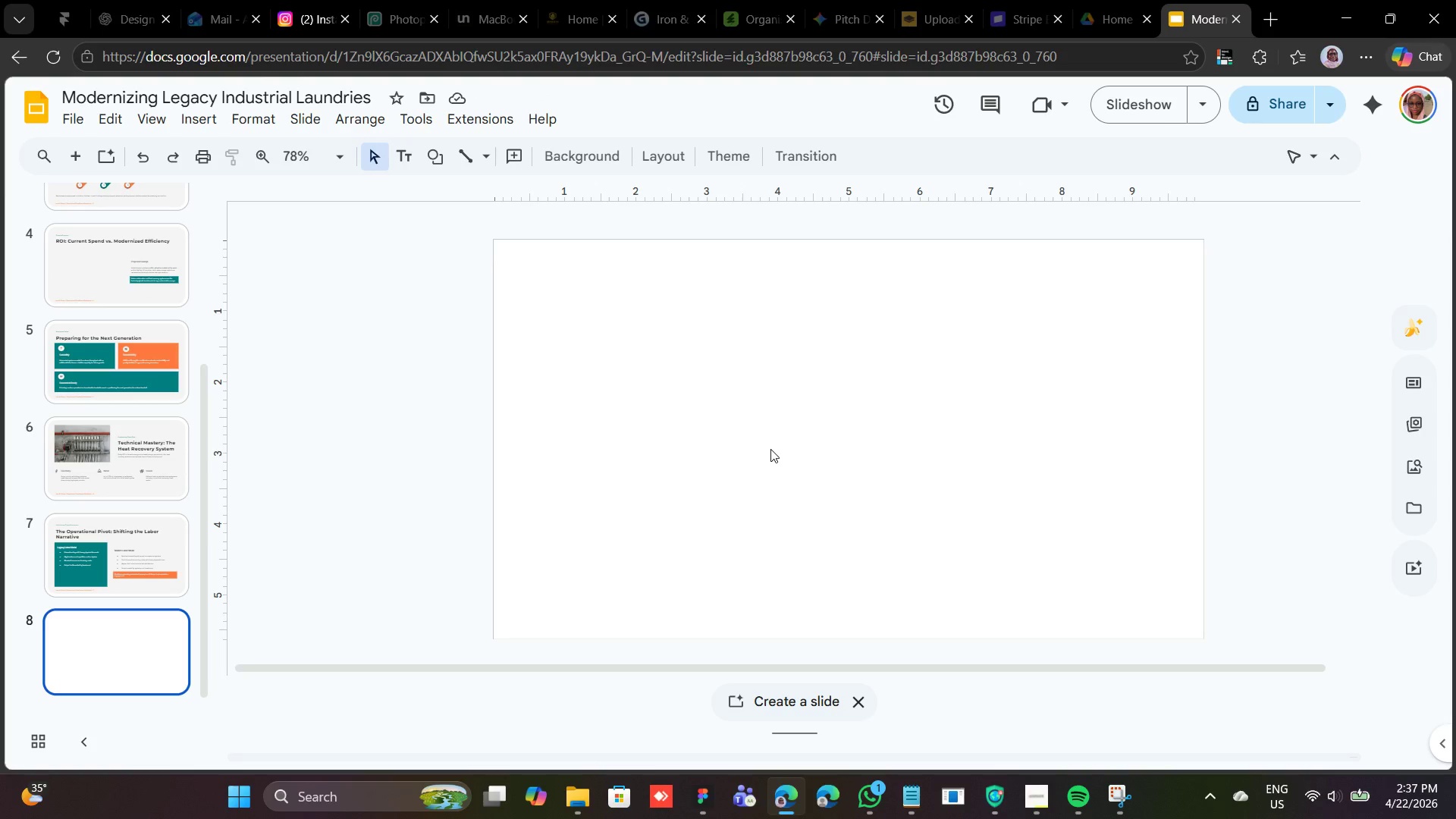 
wait(47.3)
 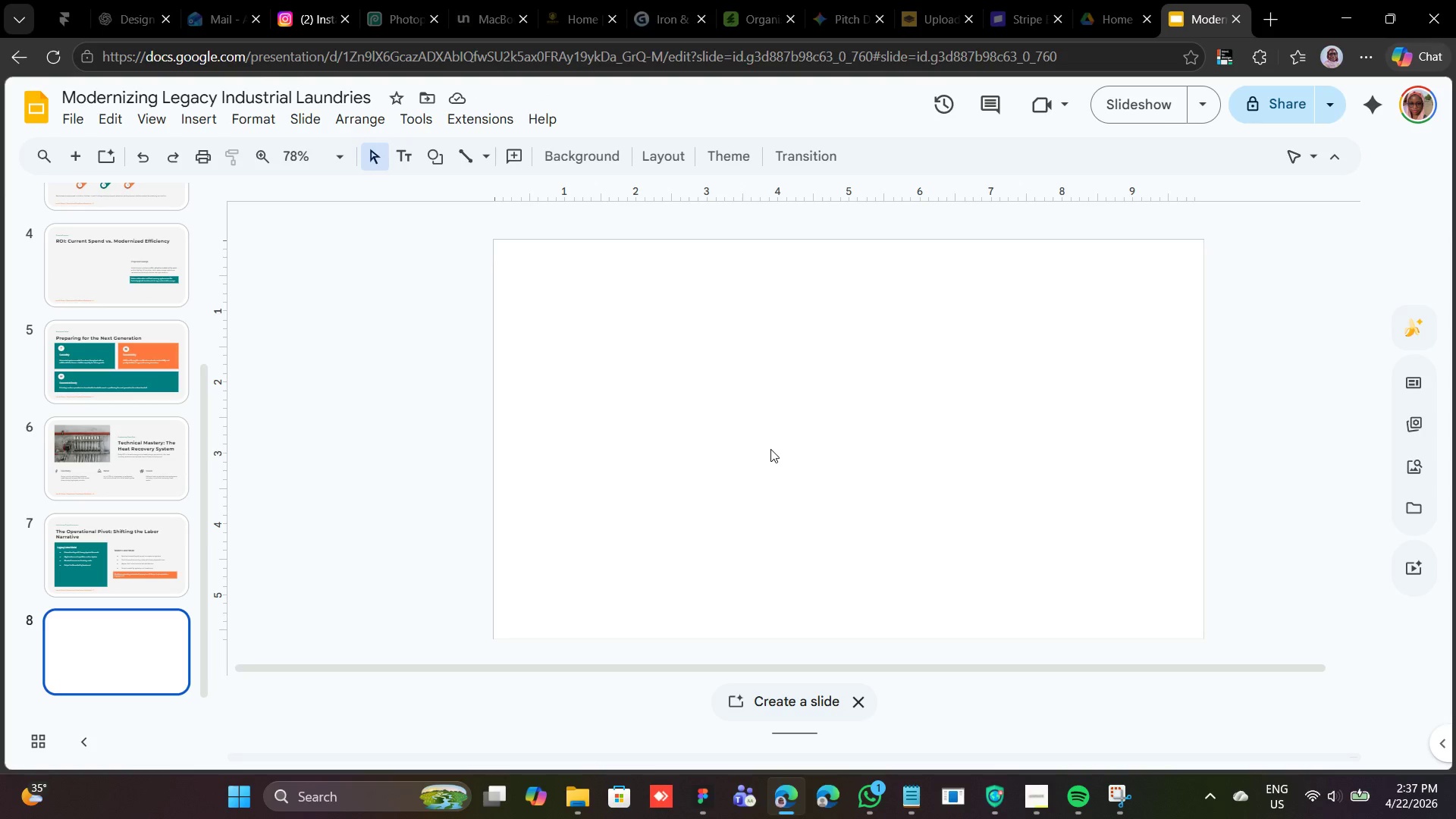 
mouse_move([404, 805])
 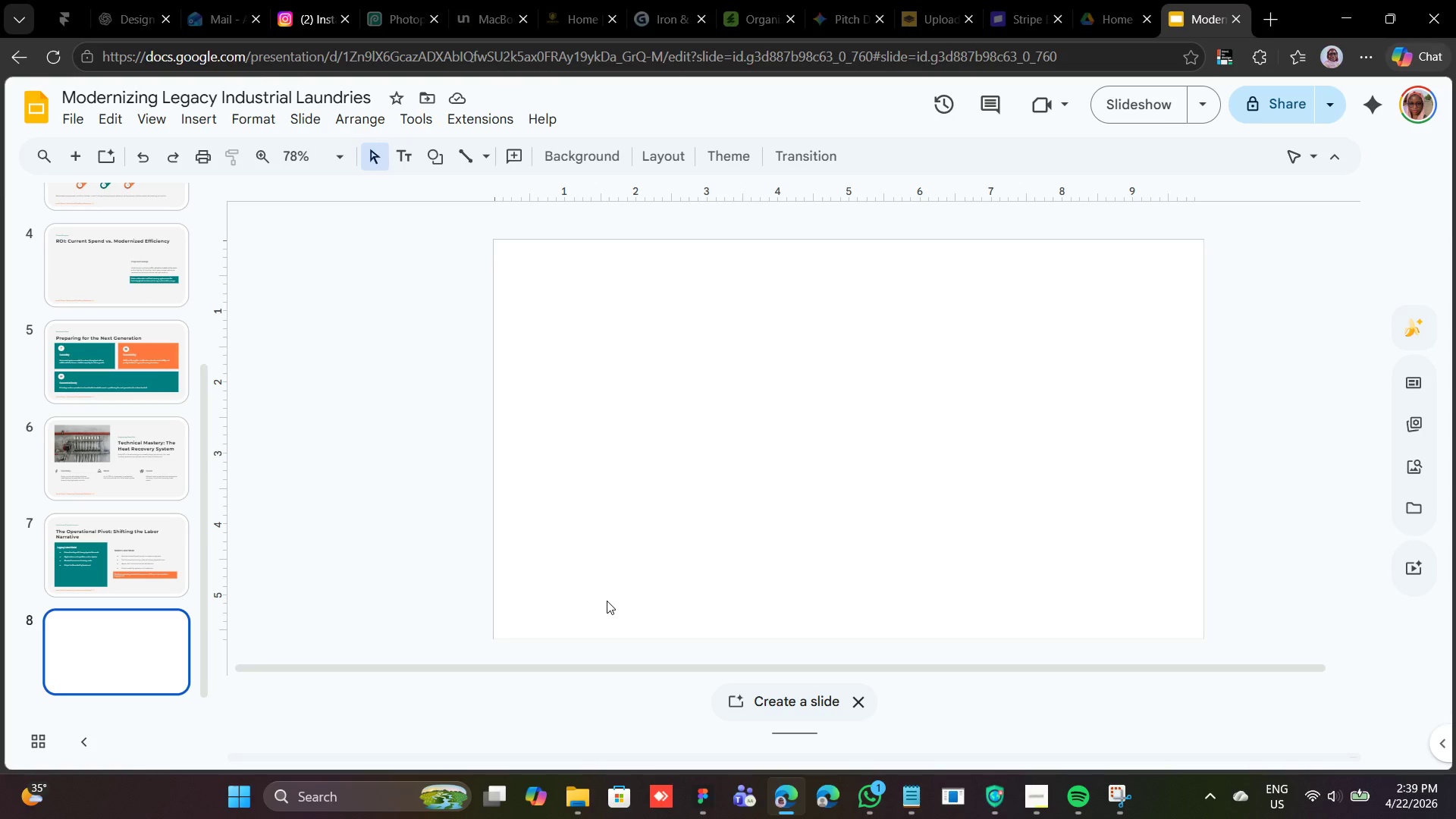 
wait(65.51)
 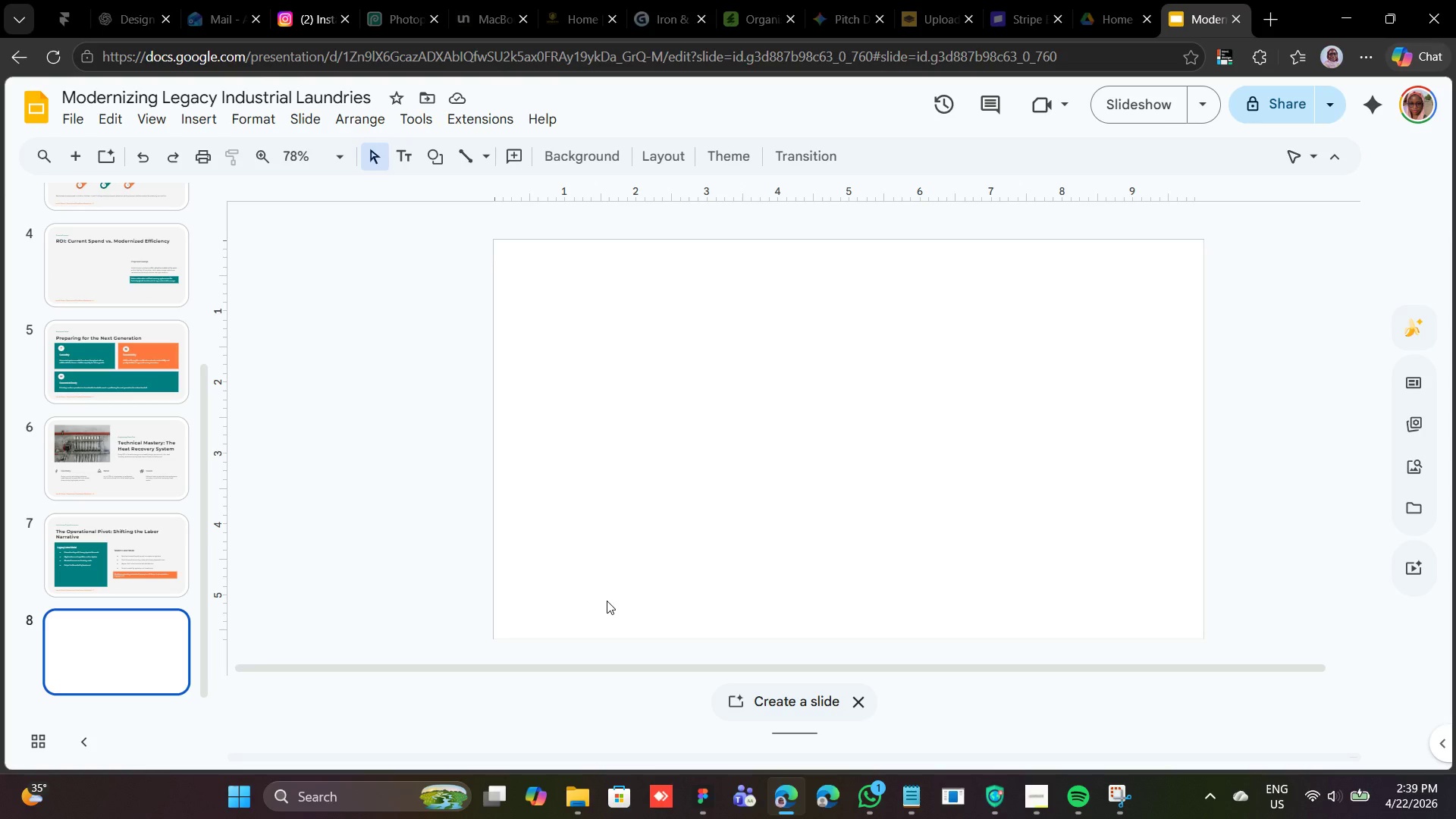 
left_click([560, 162])
 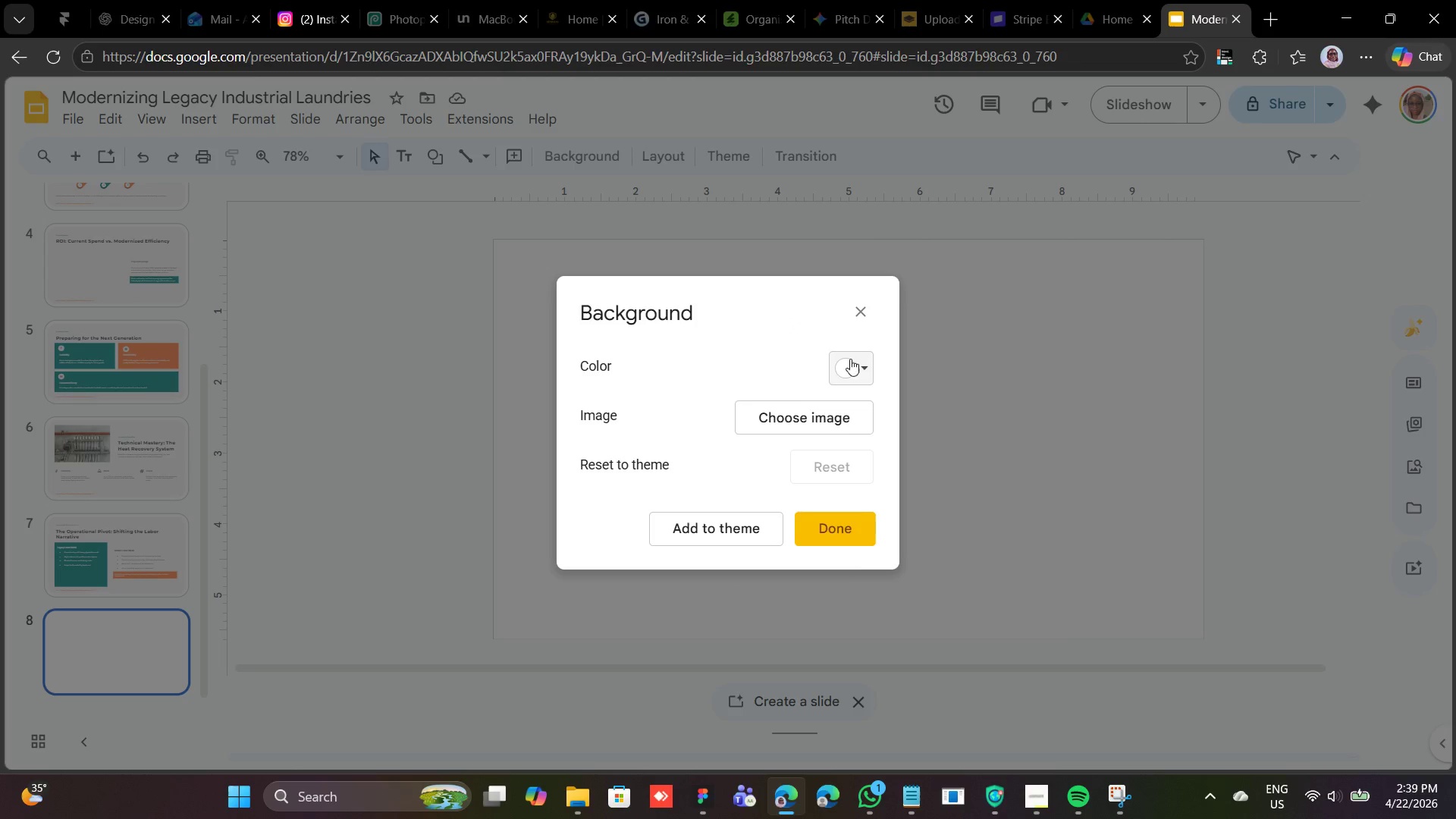 
left_click([862, 367])
 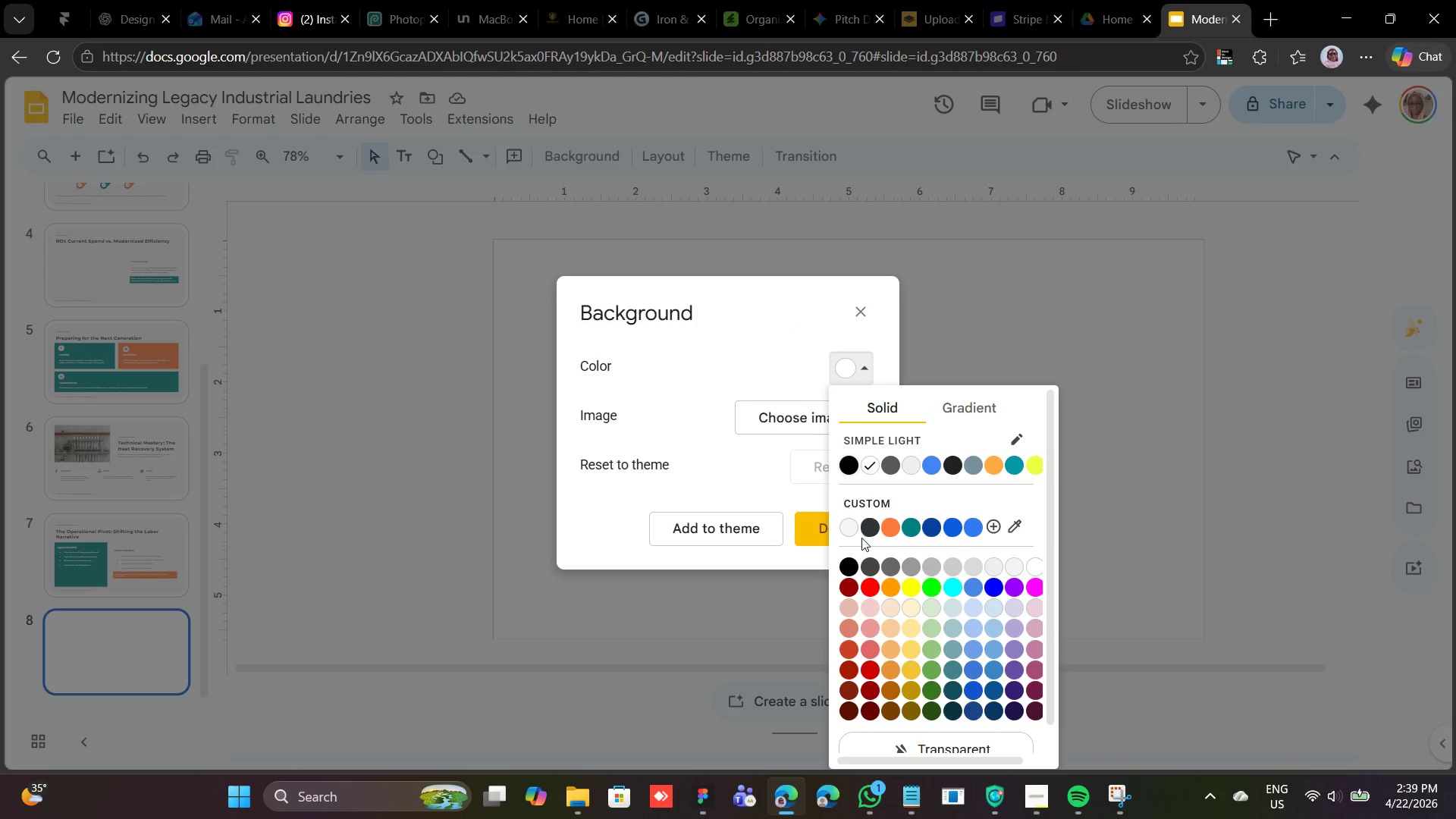 
left_click([845, 532])
 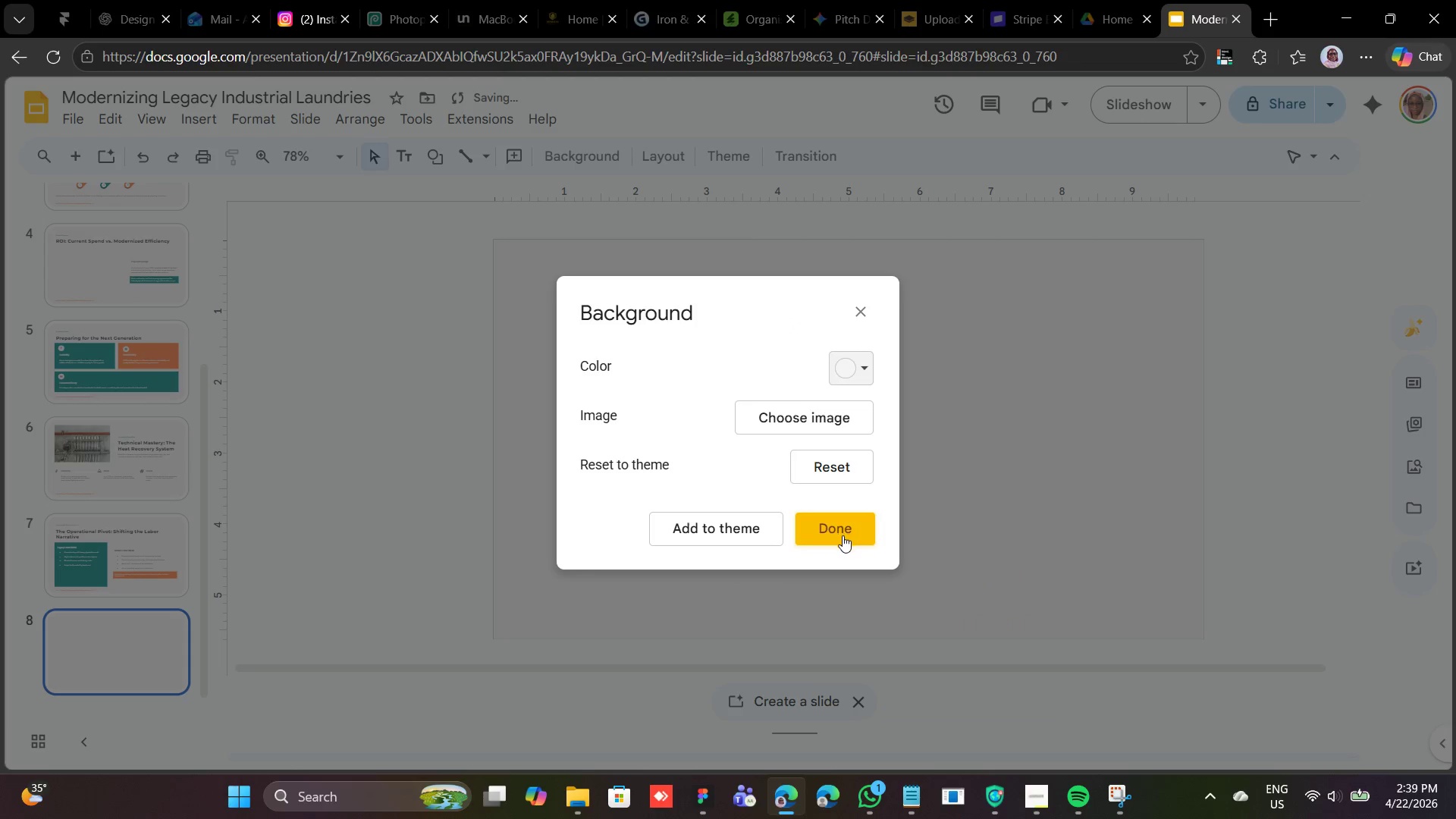 
left_click([843, 535])
 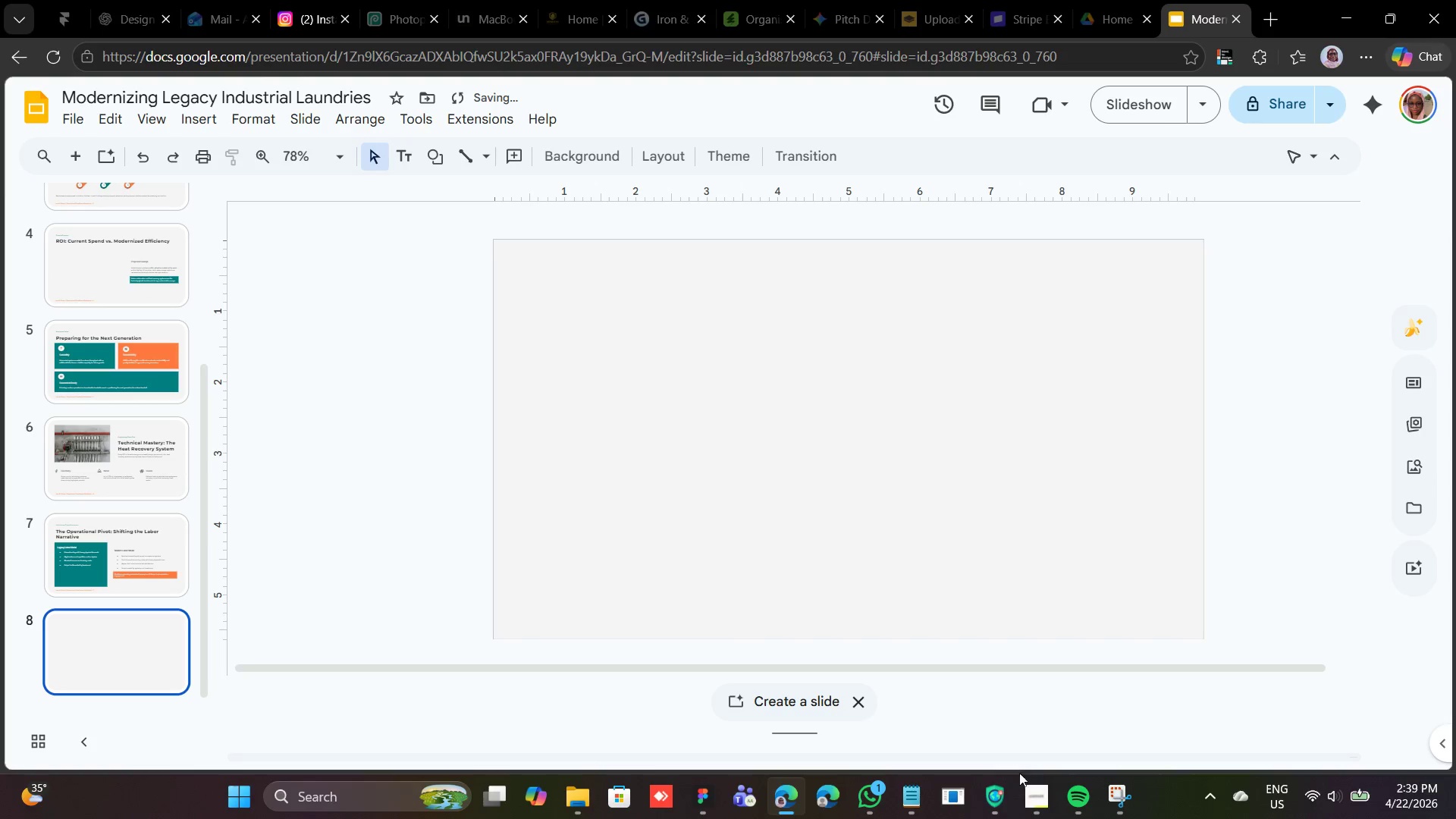 
left_click([1033, 780])